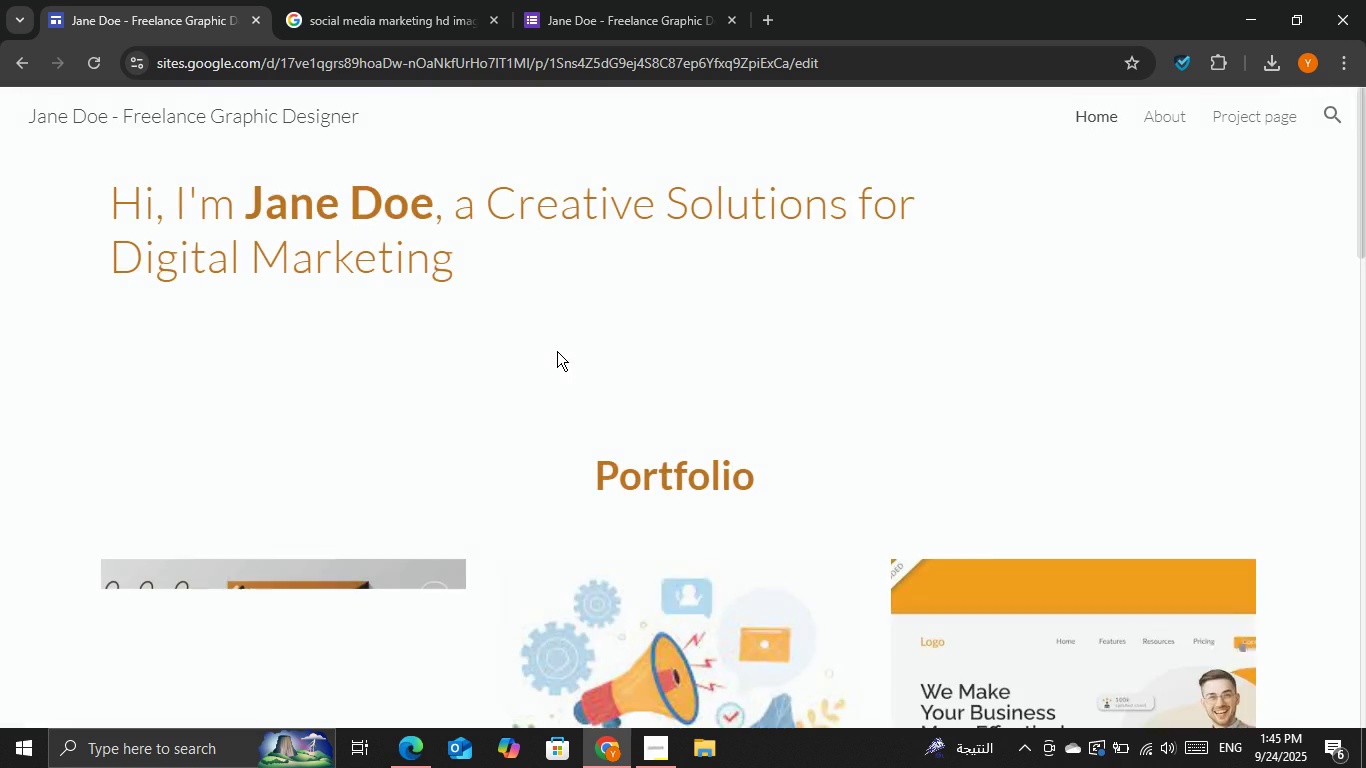 
scroll: coordinate [596, 350], scroll_direction: down, amount: 4.0
 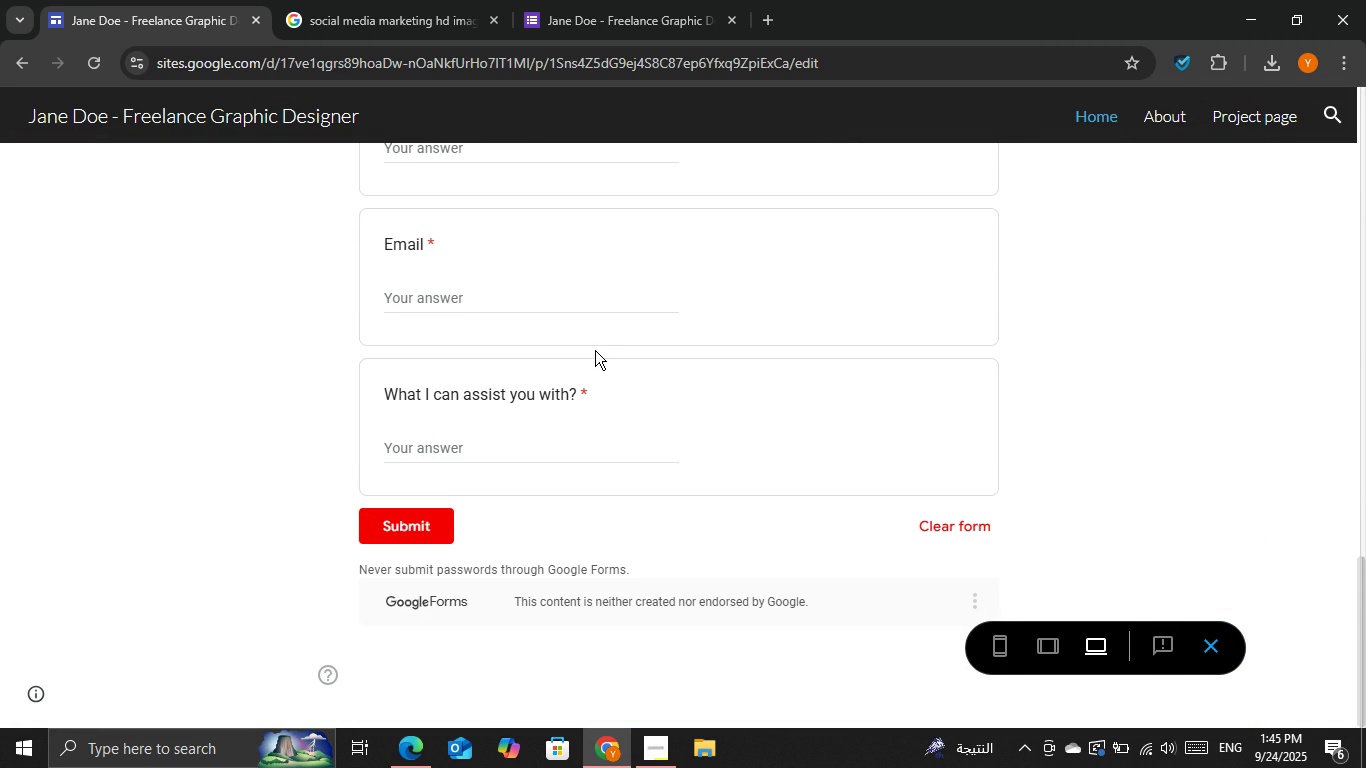 
scroll: coordinate [595, 350], scroll_direction: up, amount: 6.0
 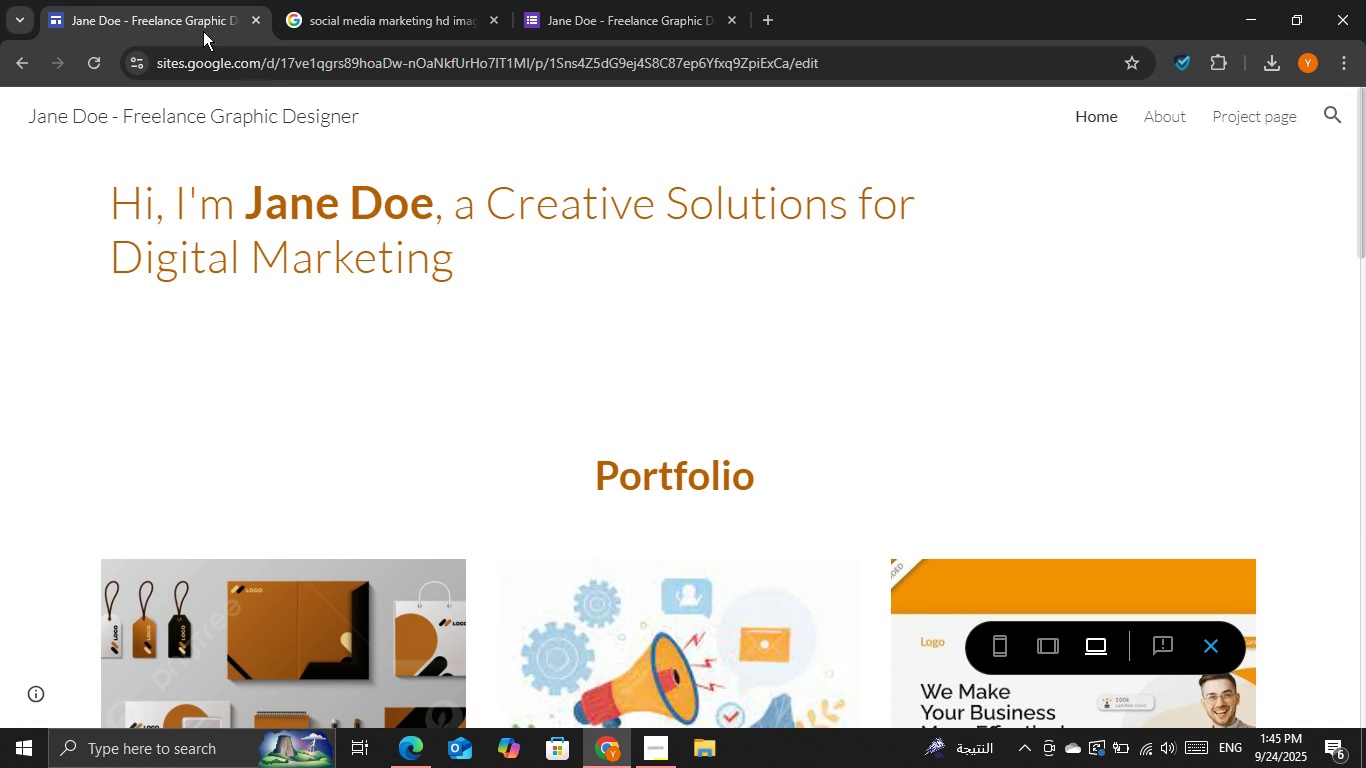 
left_click([1169, 116])
 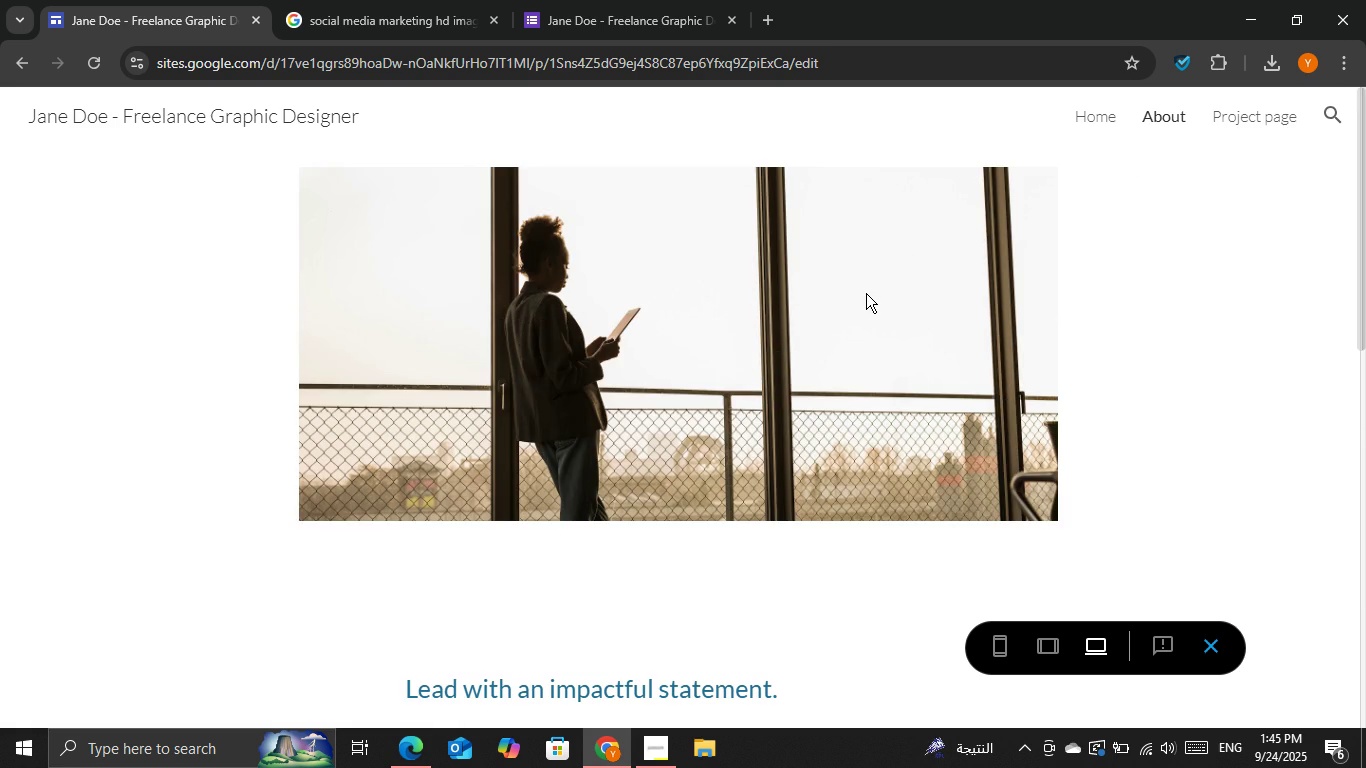 
scroll: coordinate [866, 296], scroll_direction: down, amount: 2.0
 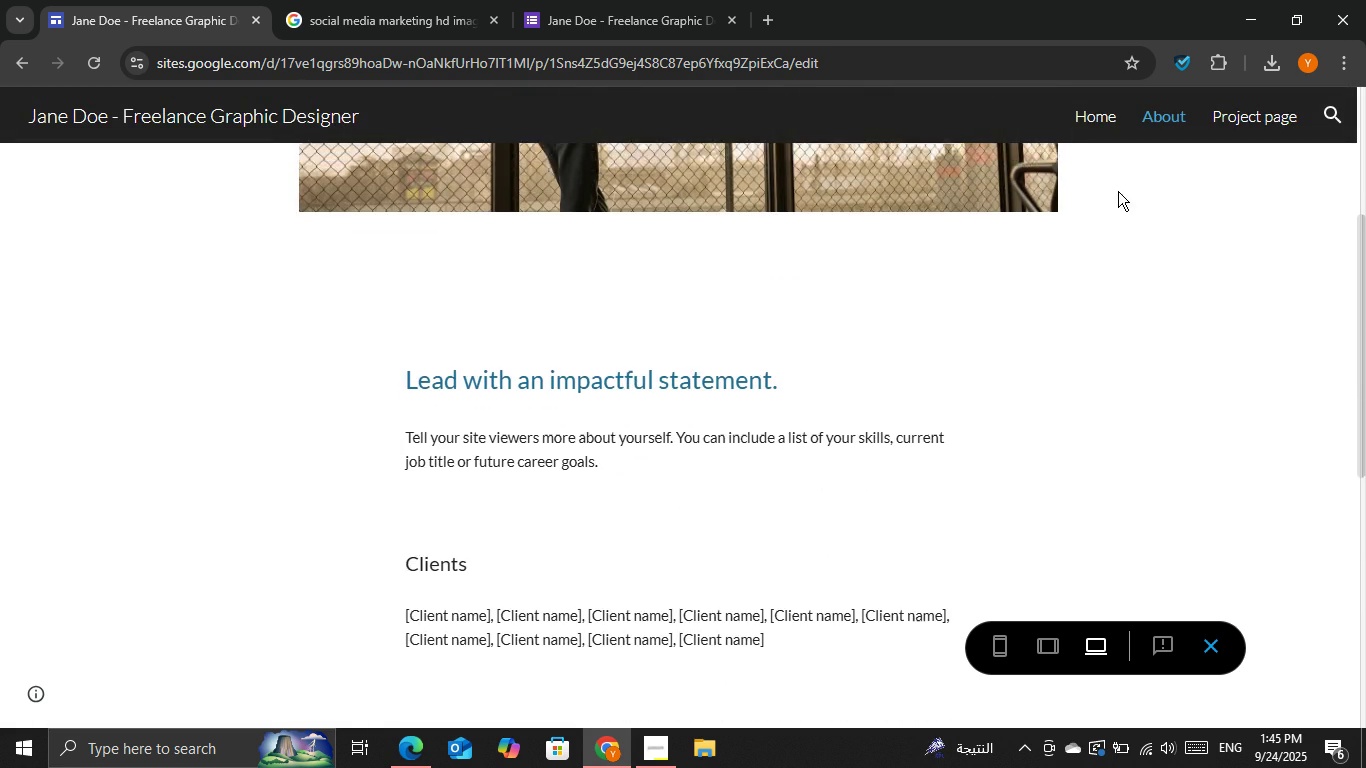 
scroll: coordinate [1119, 191], scroll_direction: up, amount: 3.0
 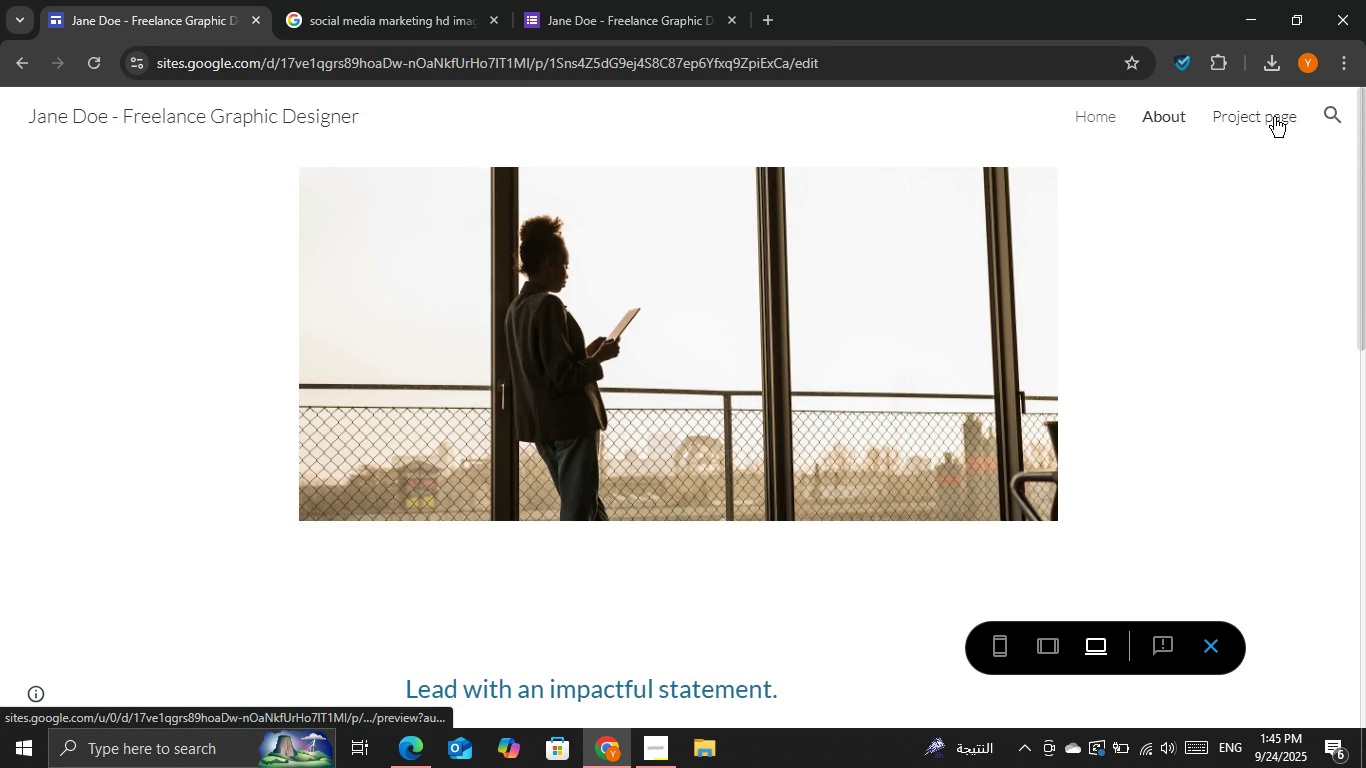 
left_click([1274, 117])
 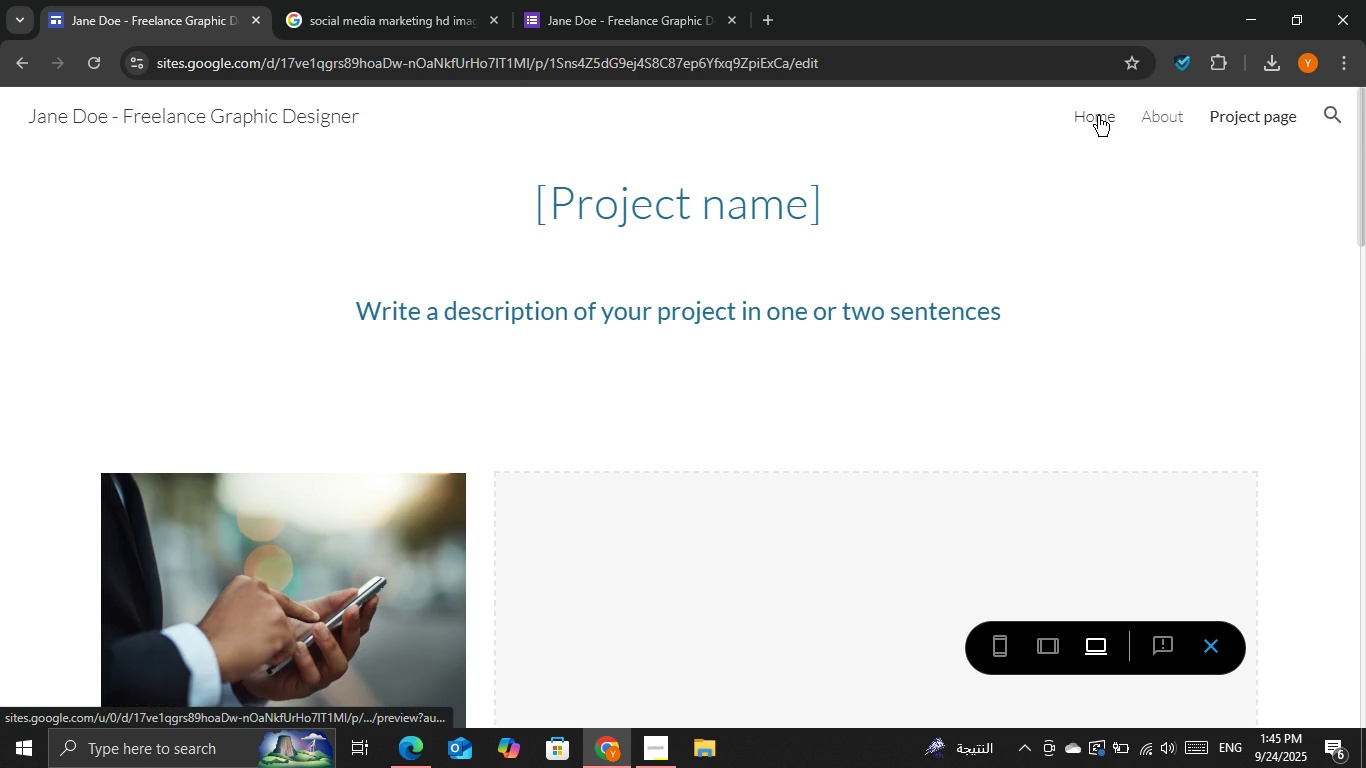 
left_click([1098, 116])
 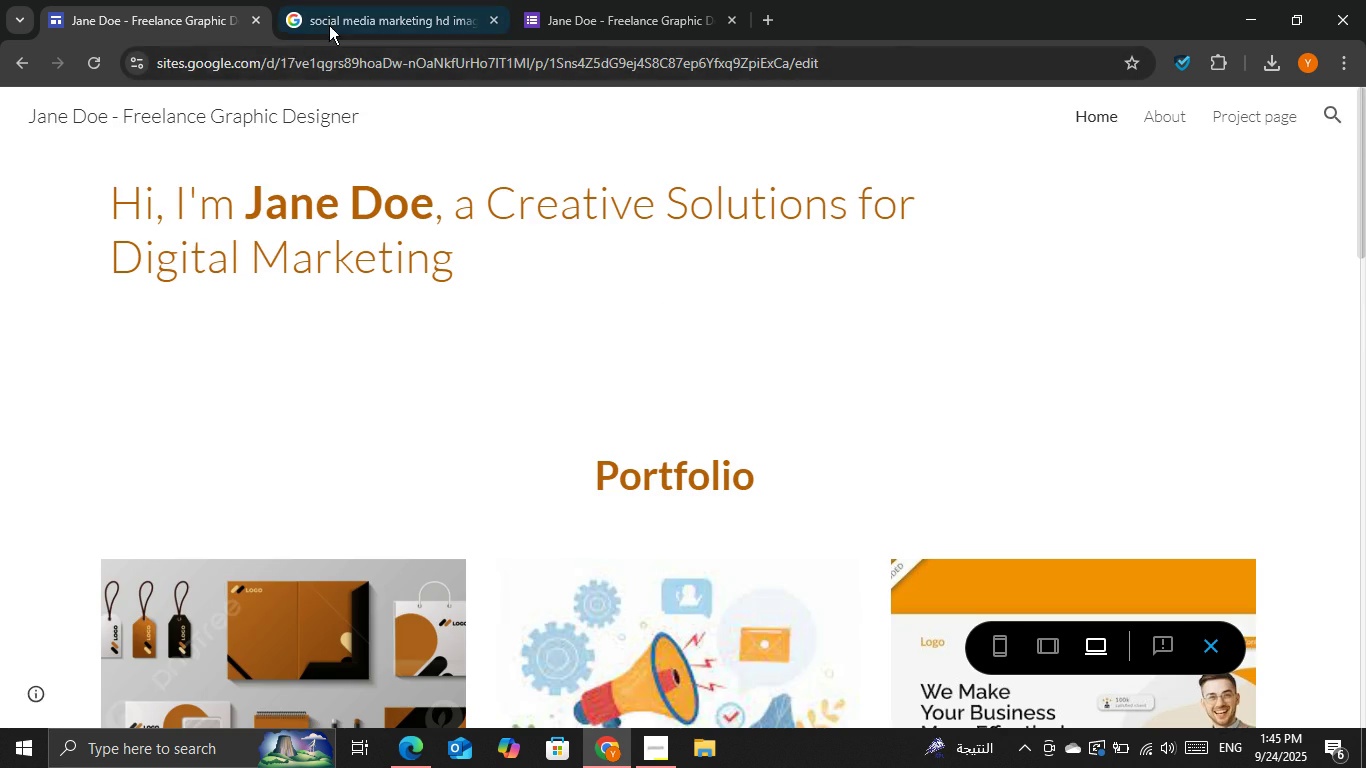 
double_click([193, 9])
 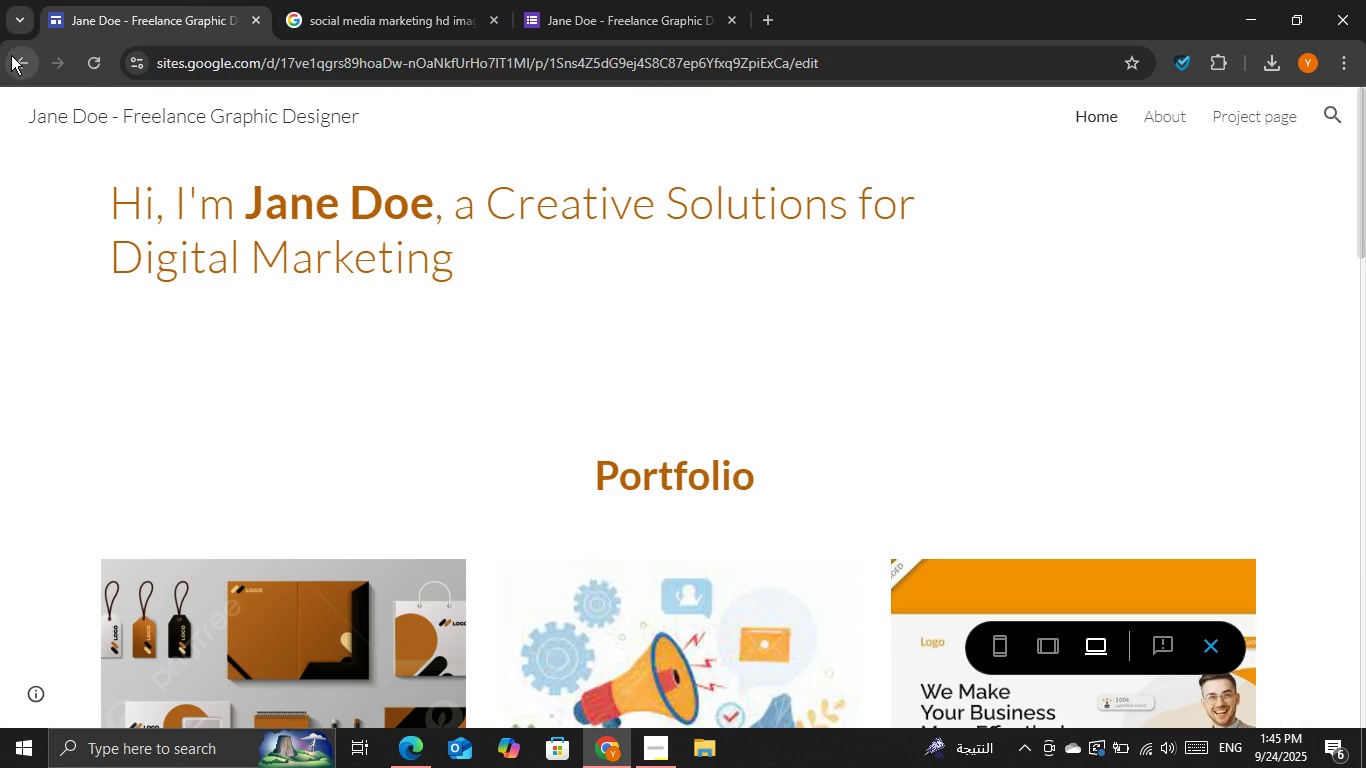 
left_click([11, 55])
 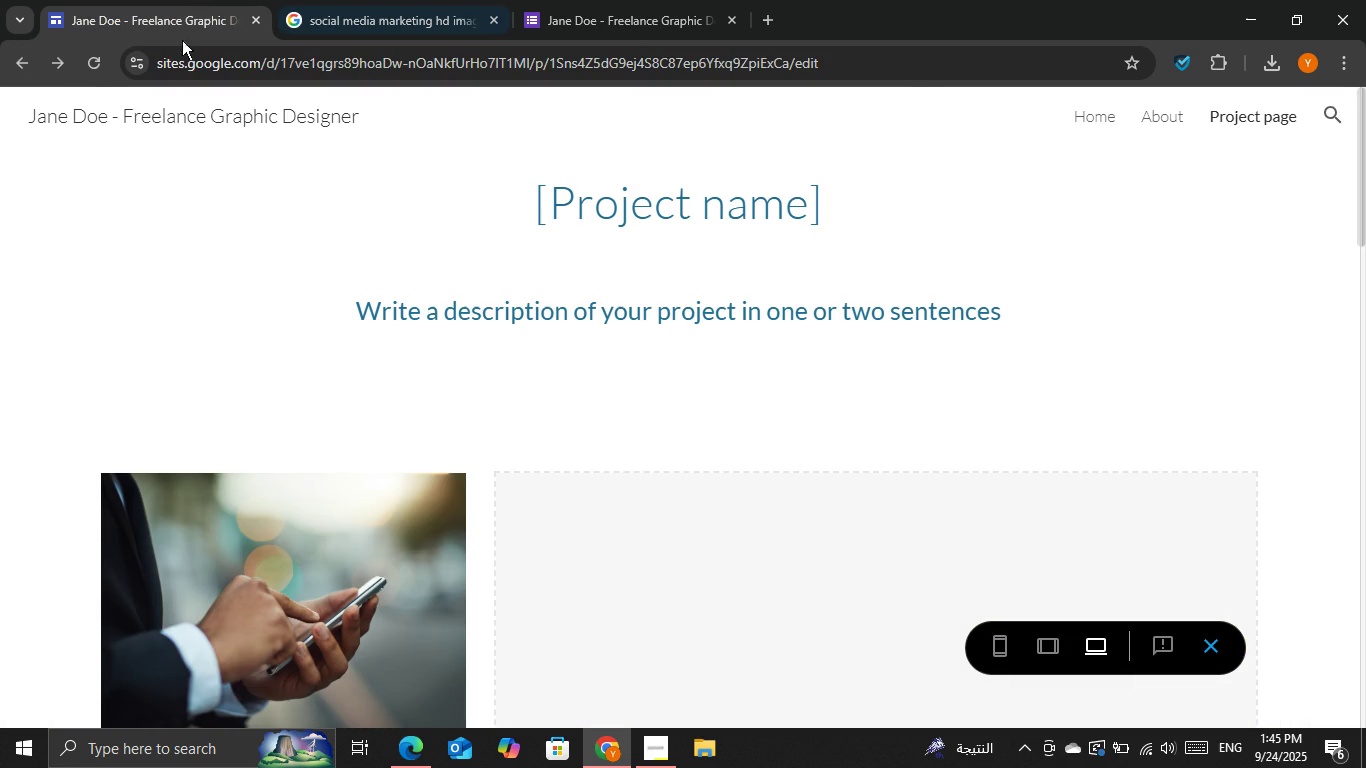 
left_click([25, 61])
 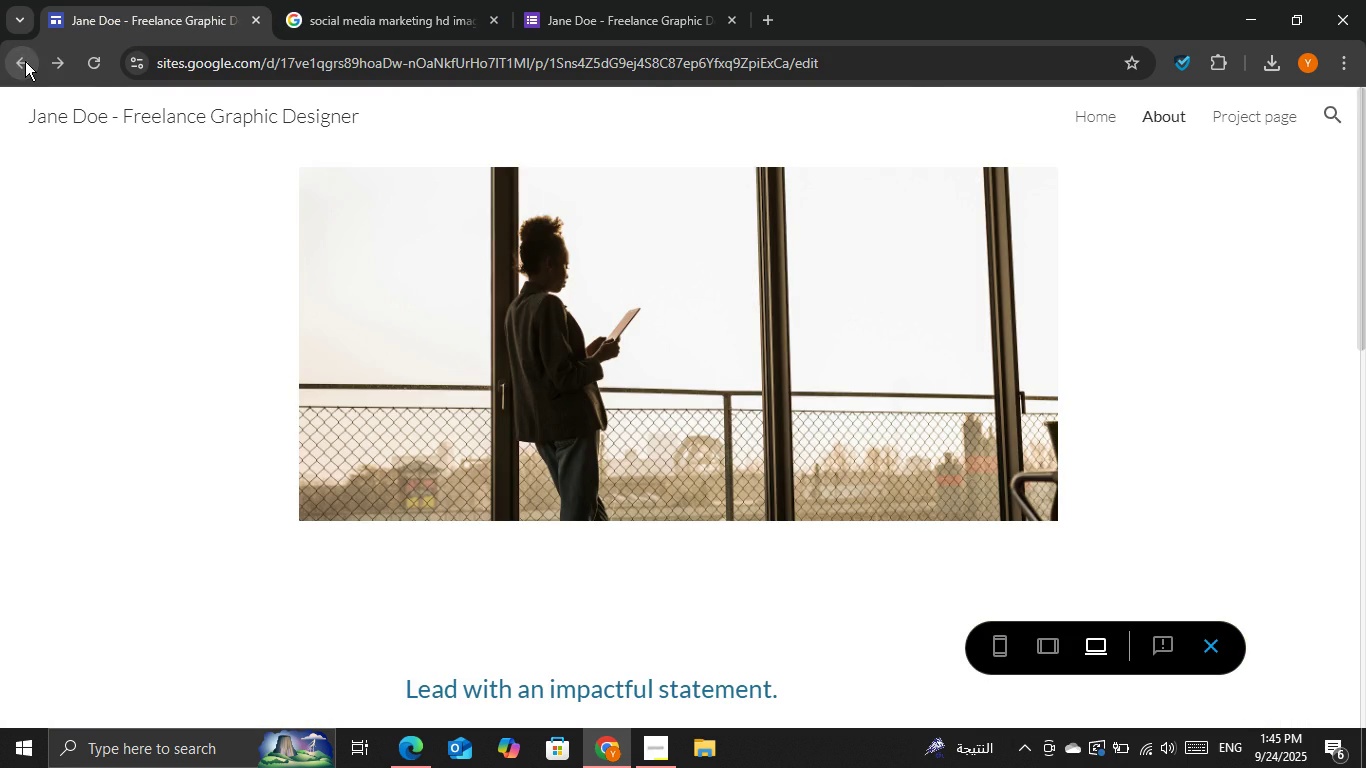 
left_click([25, 61])
 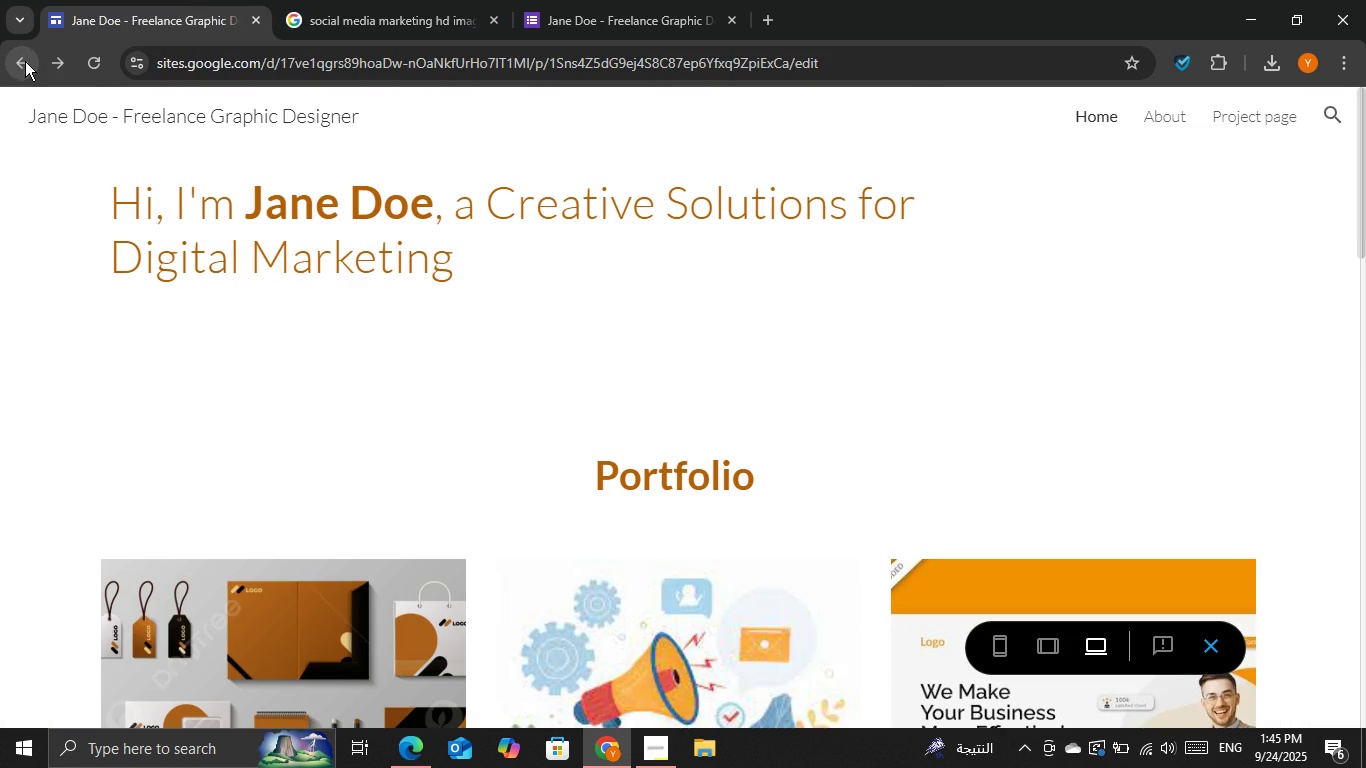 
left_click([25, 61])
 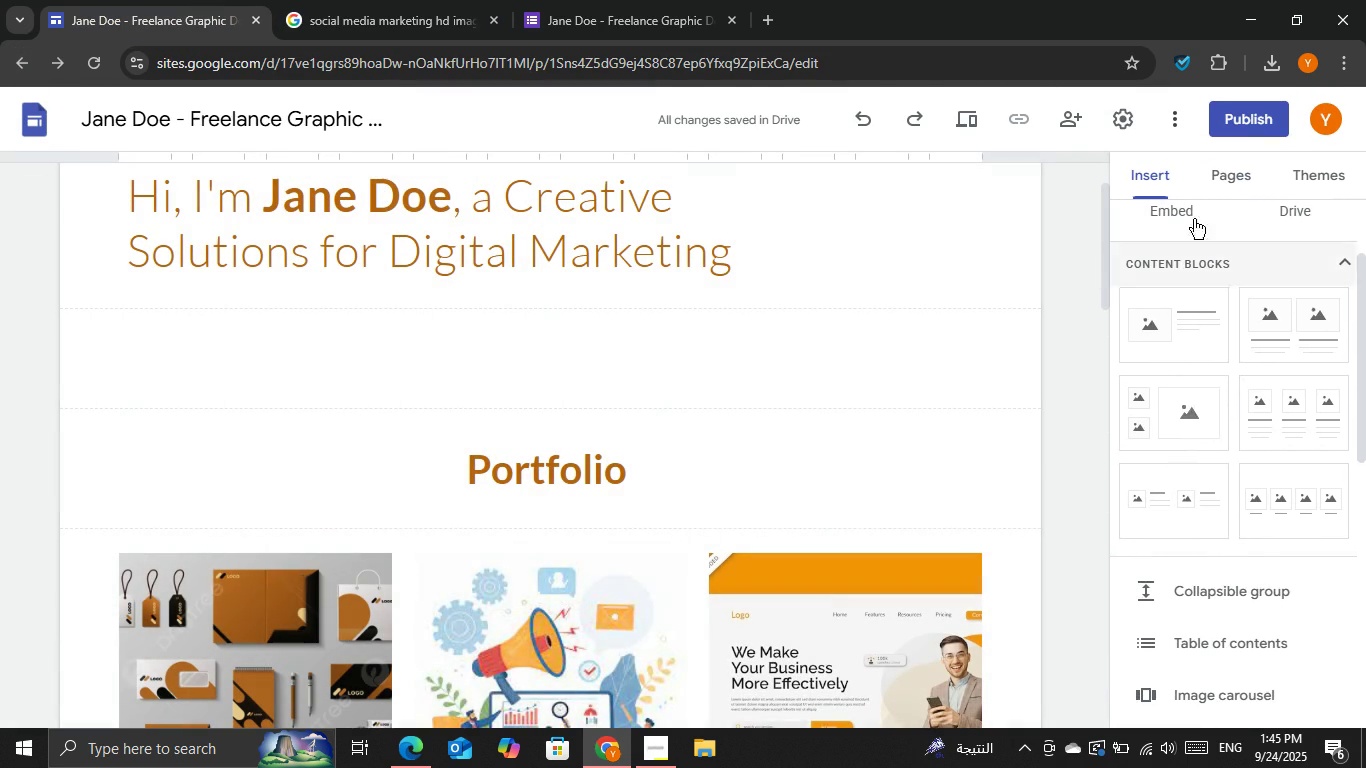 
left_click([1238, 175])
 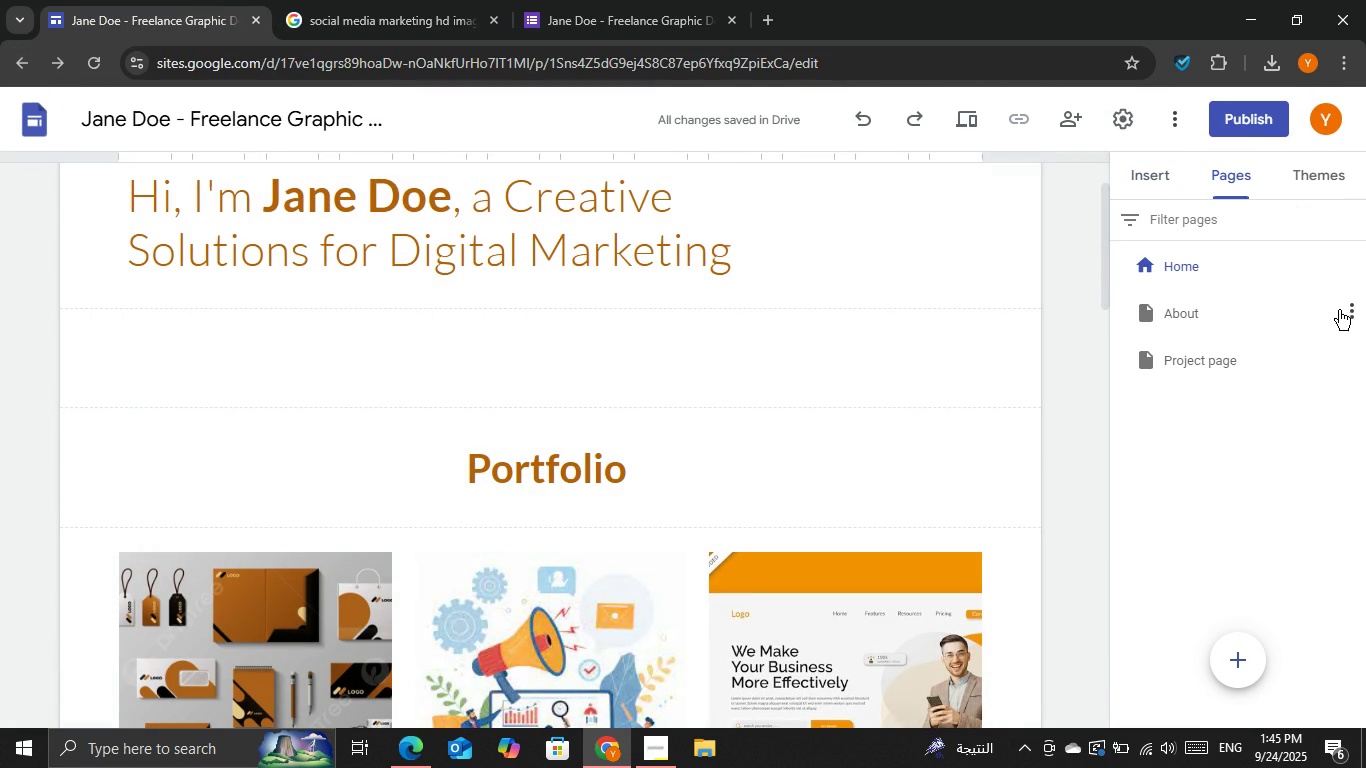 
left_click([1353, 306])
 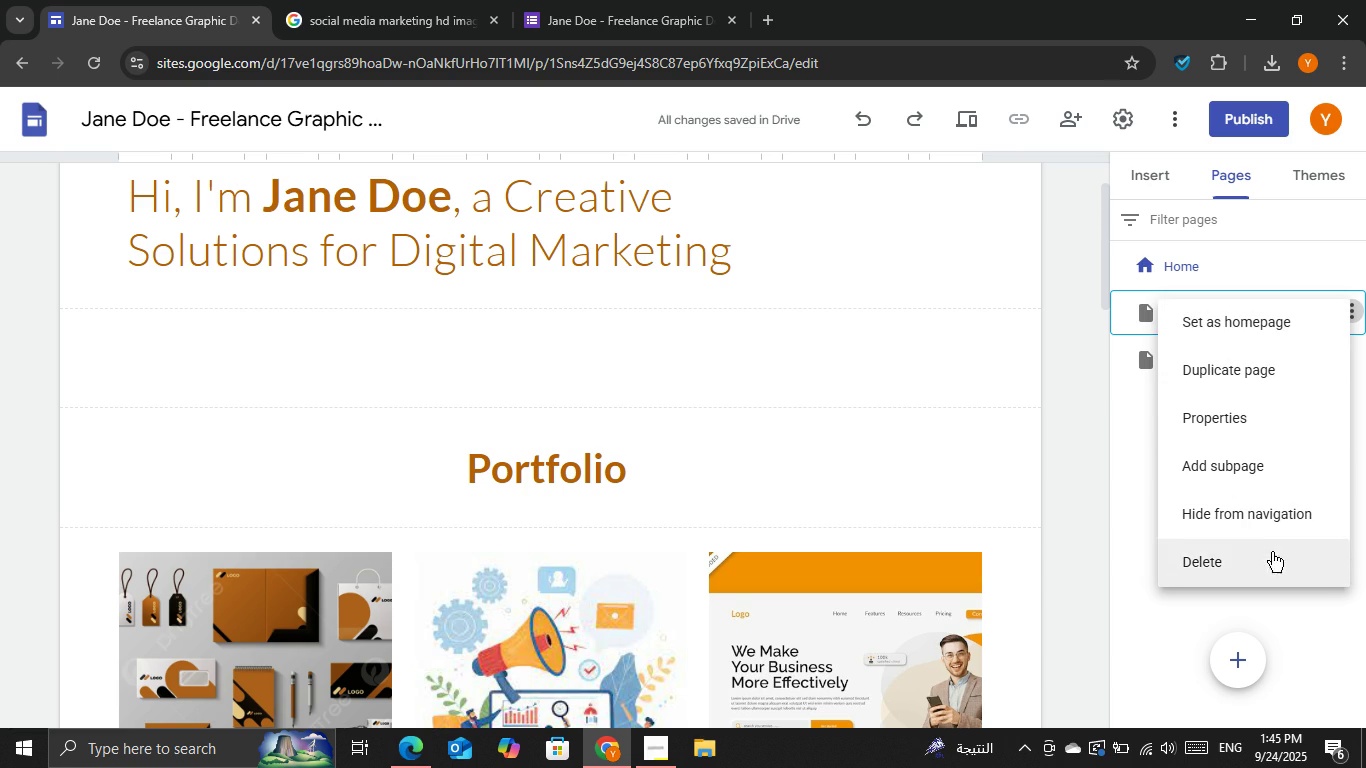 
left_click([1272, 553])
 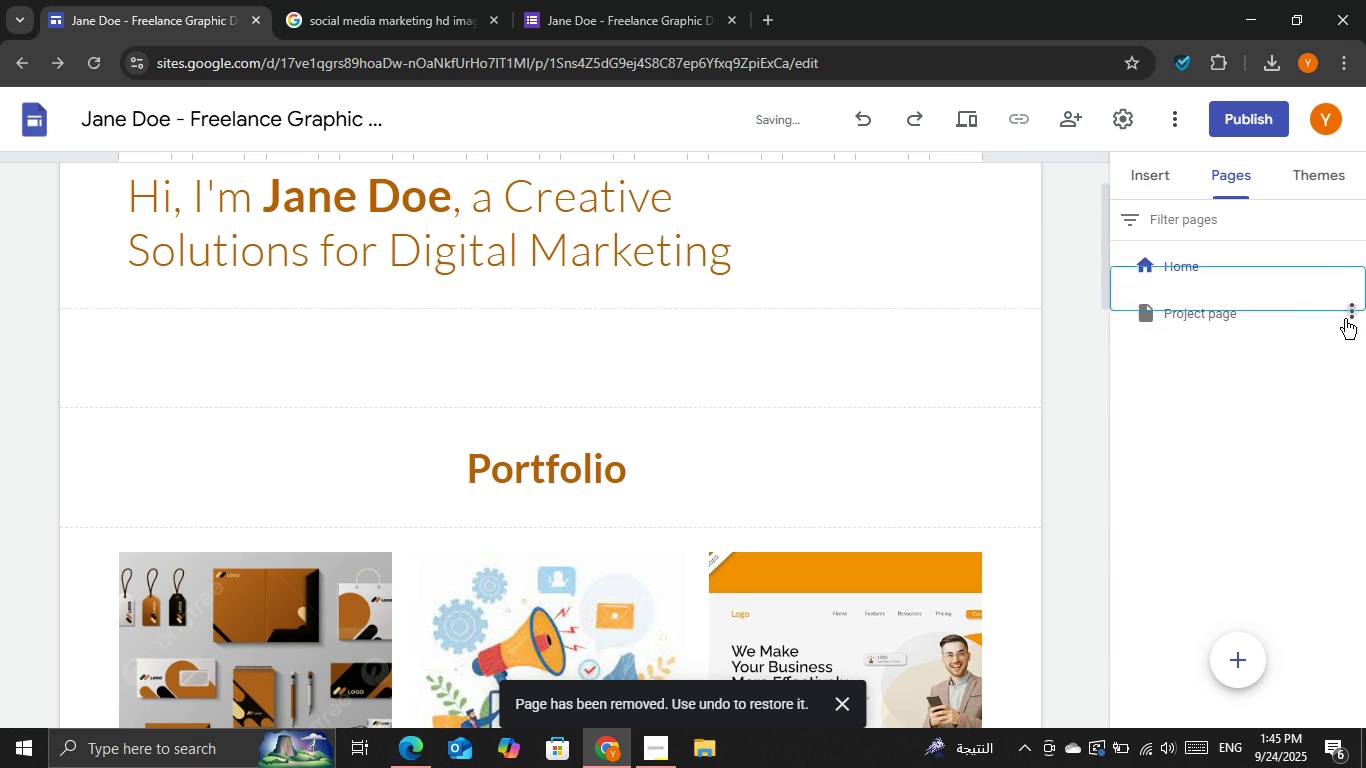 
left_click([1345, 319])
 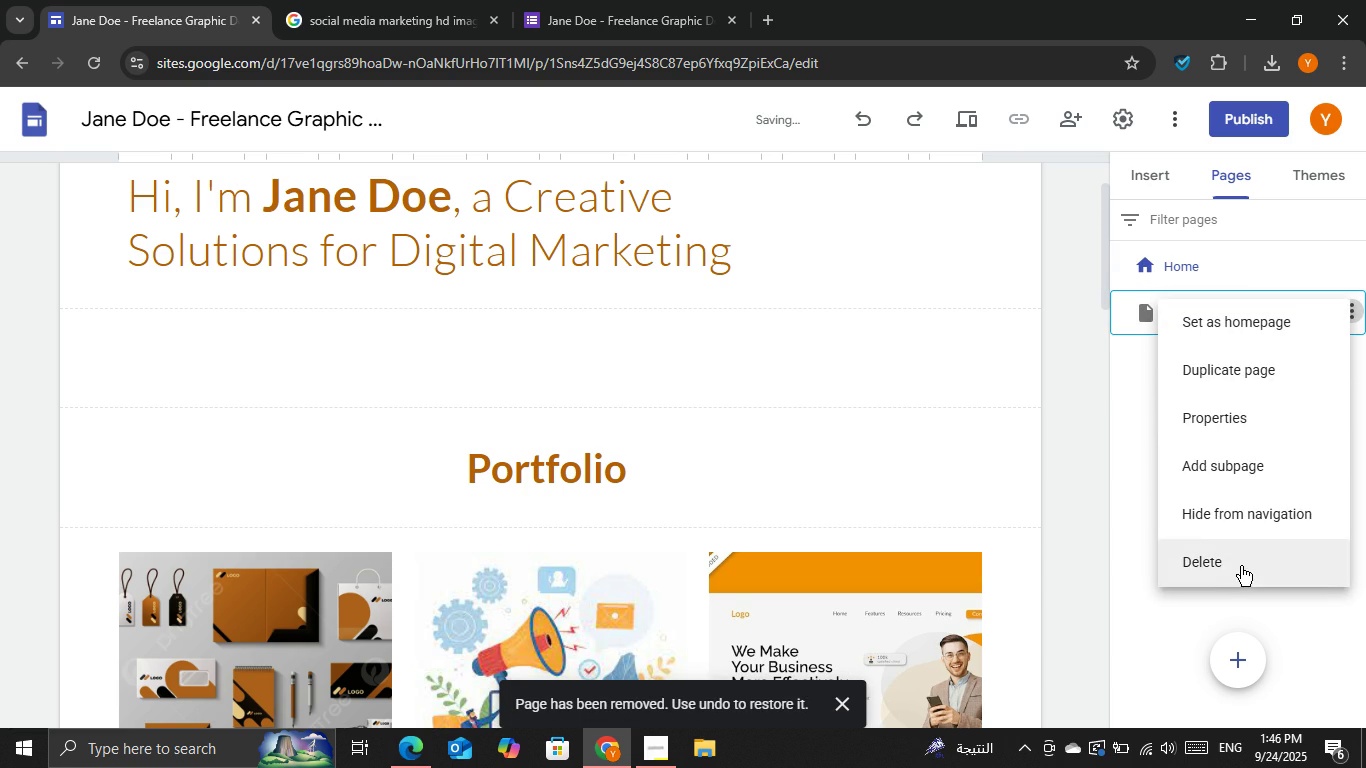 
left_click([1243, 563])
 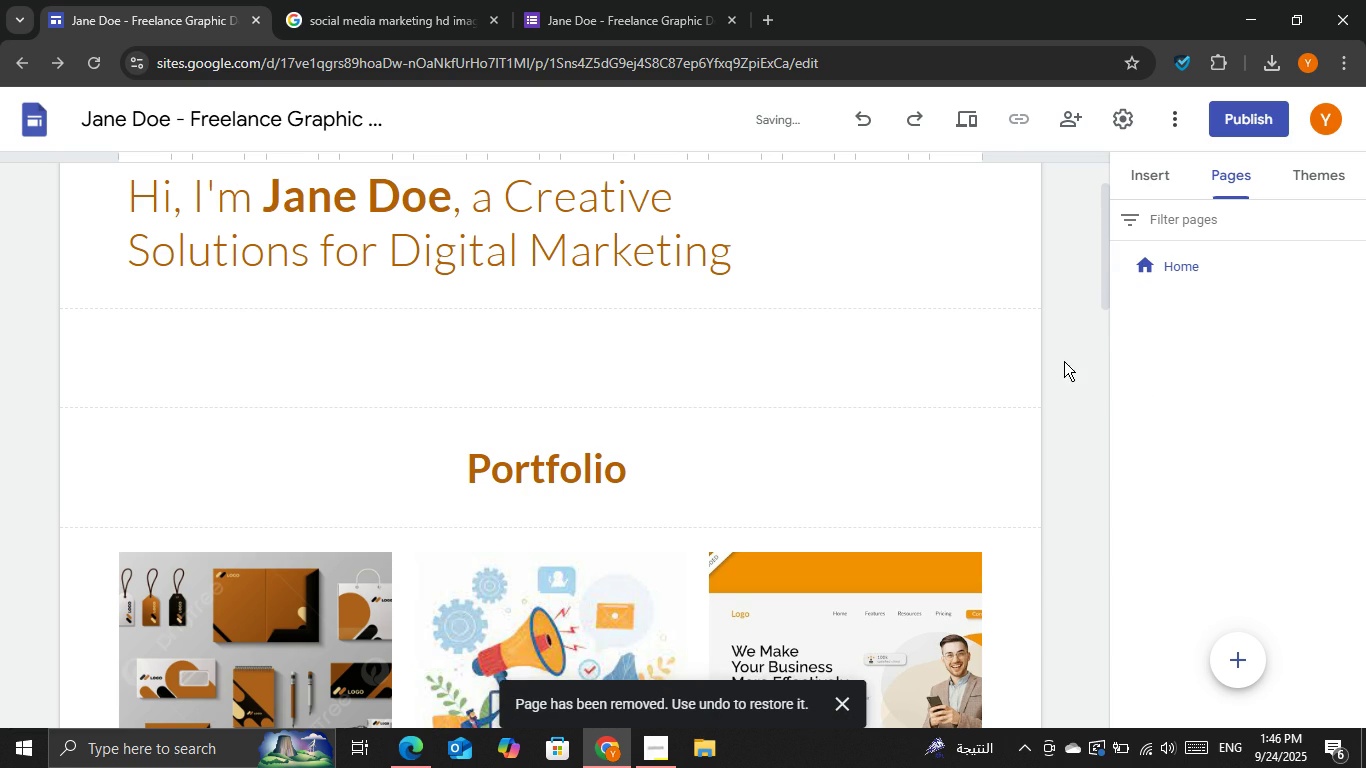 
left_click([1058, 361])
 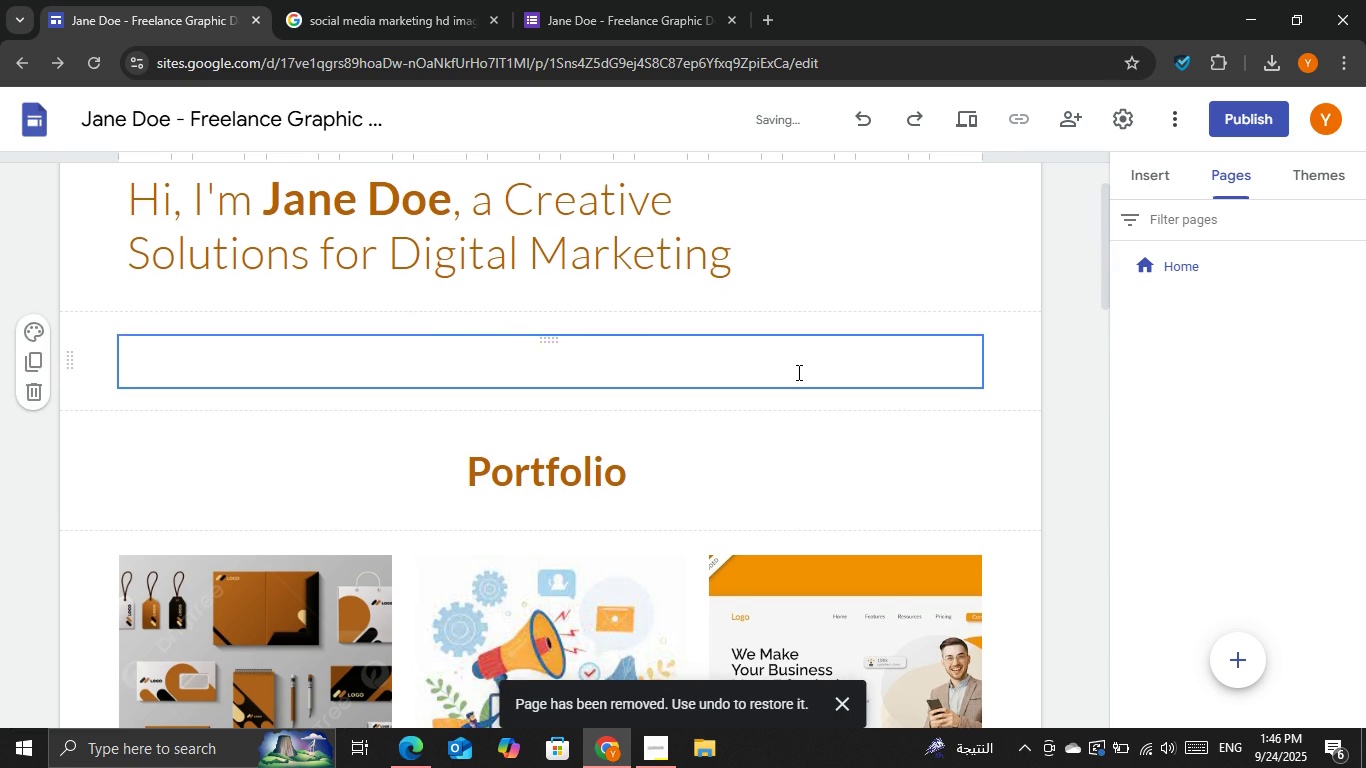 
scroll: coordinate [538, 345], scroll_direction: up, amount: 6.0
 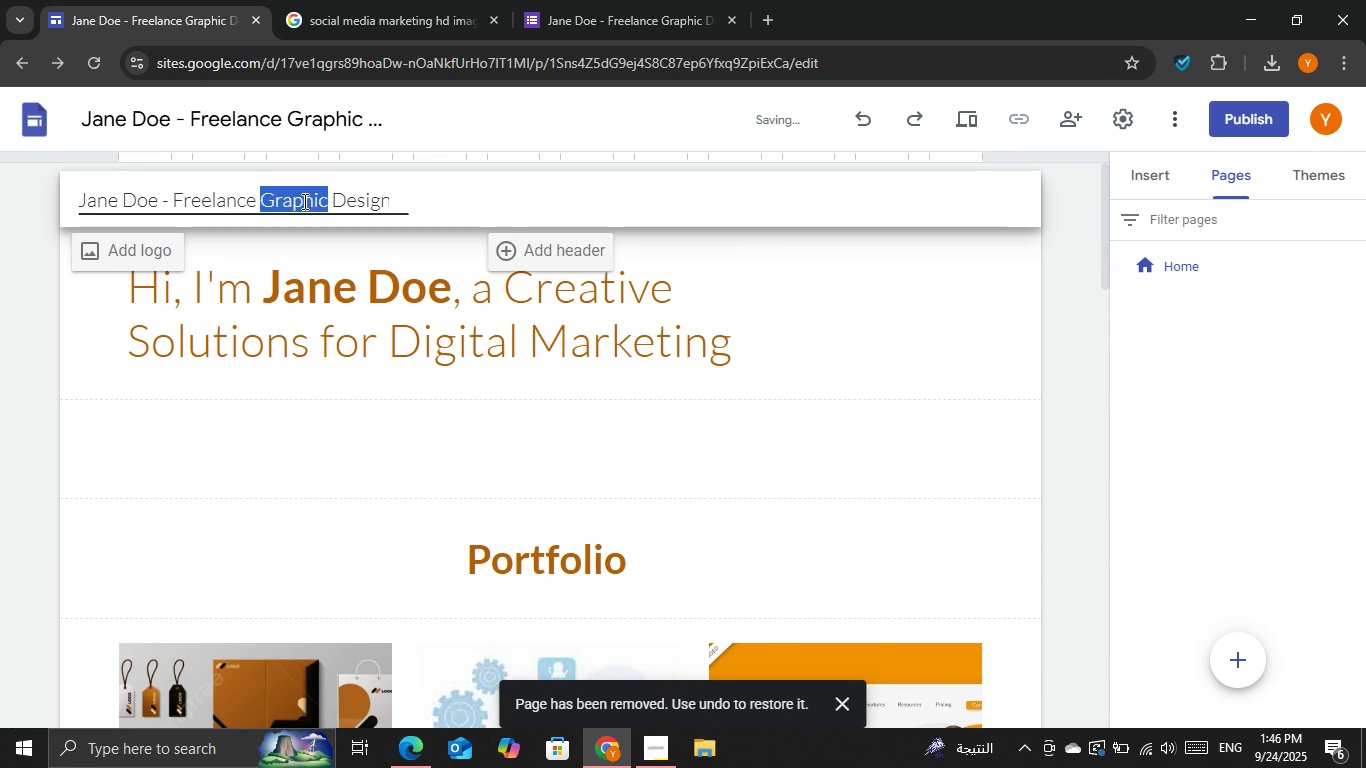 
triple_click([303, 201])
 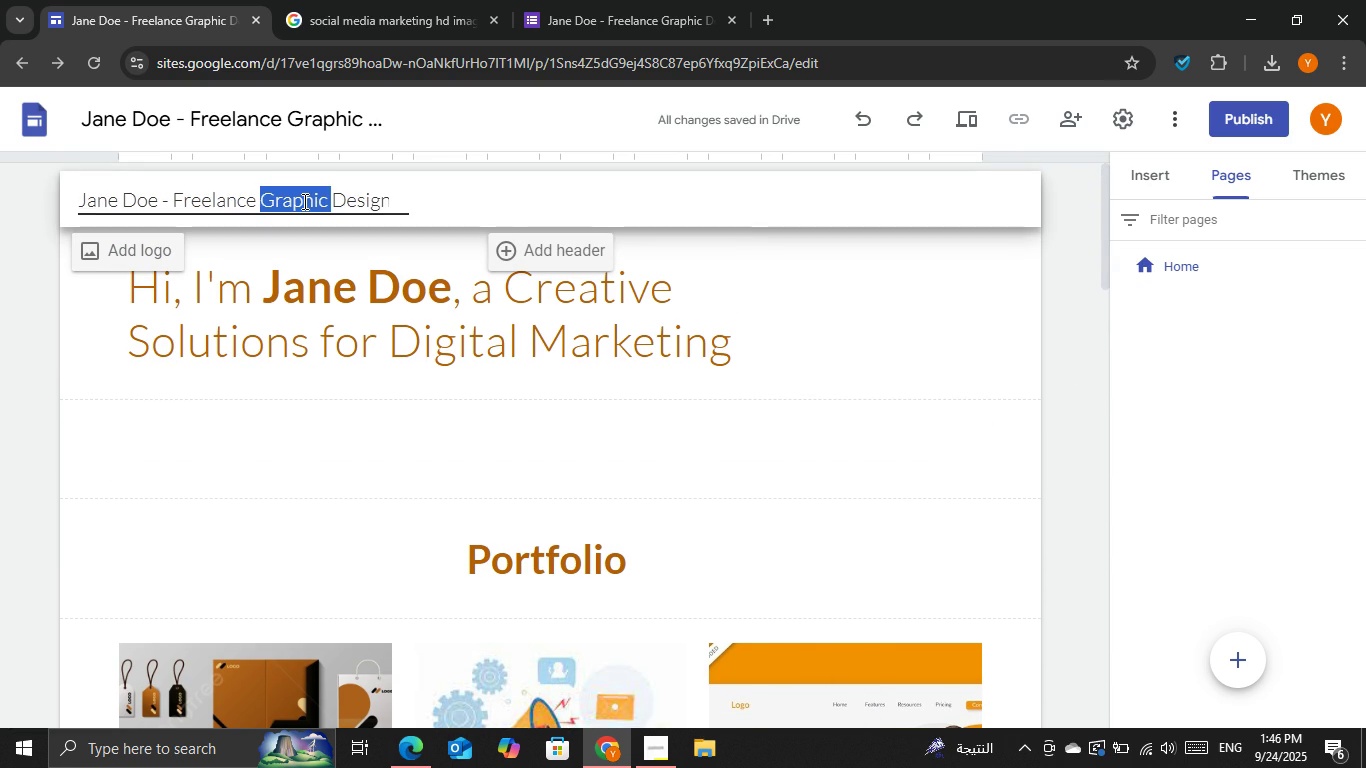 
triple_click([303, 201])
 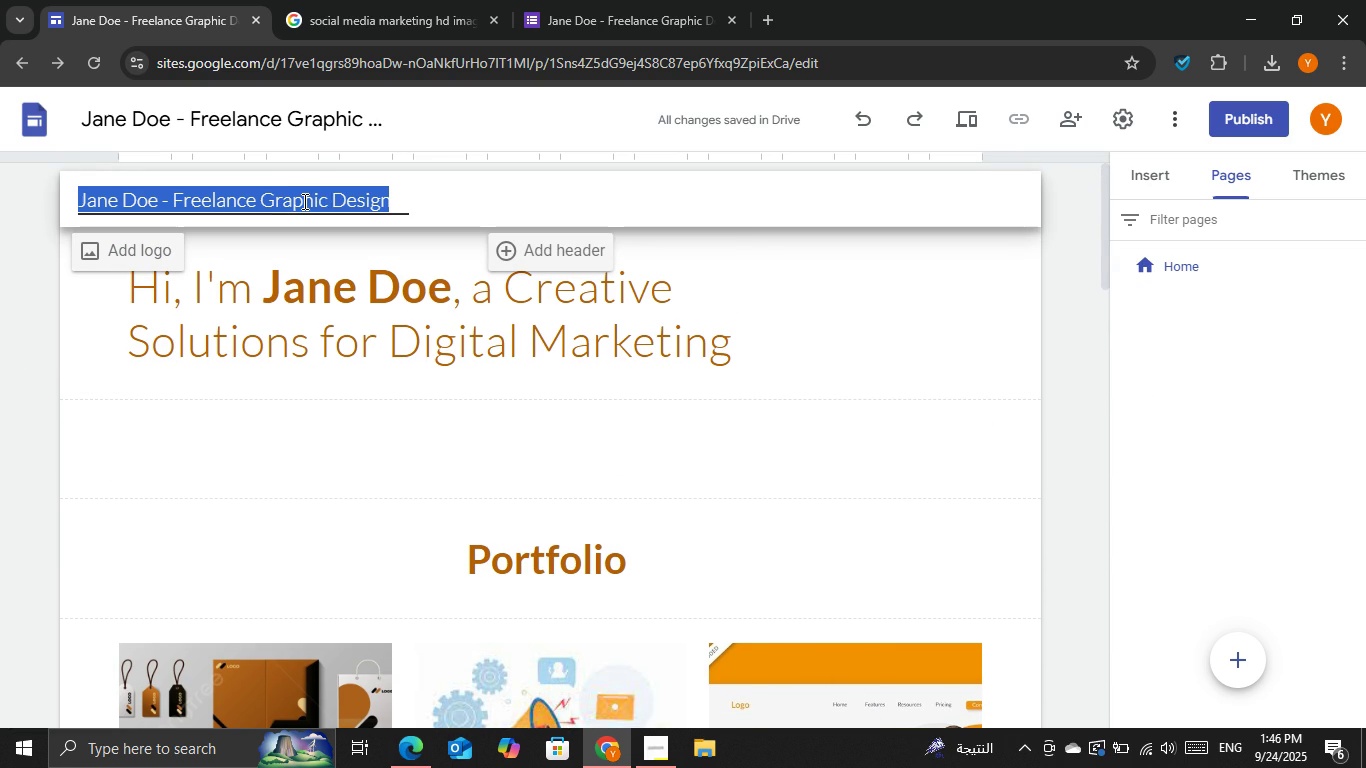 
triple_click([303, 201])
 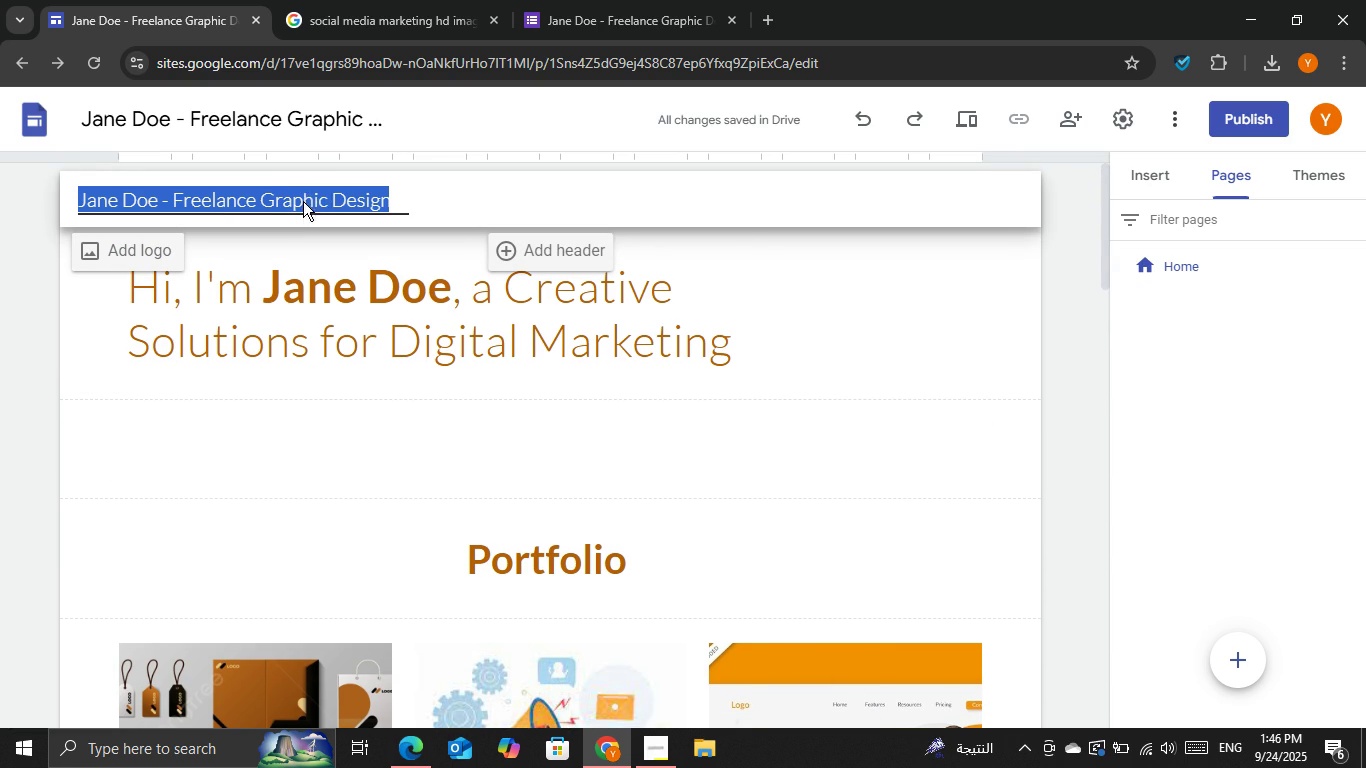 
right_click([303, 201])
 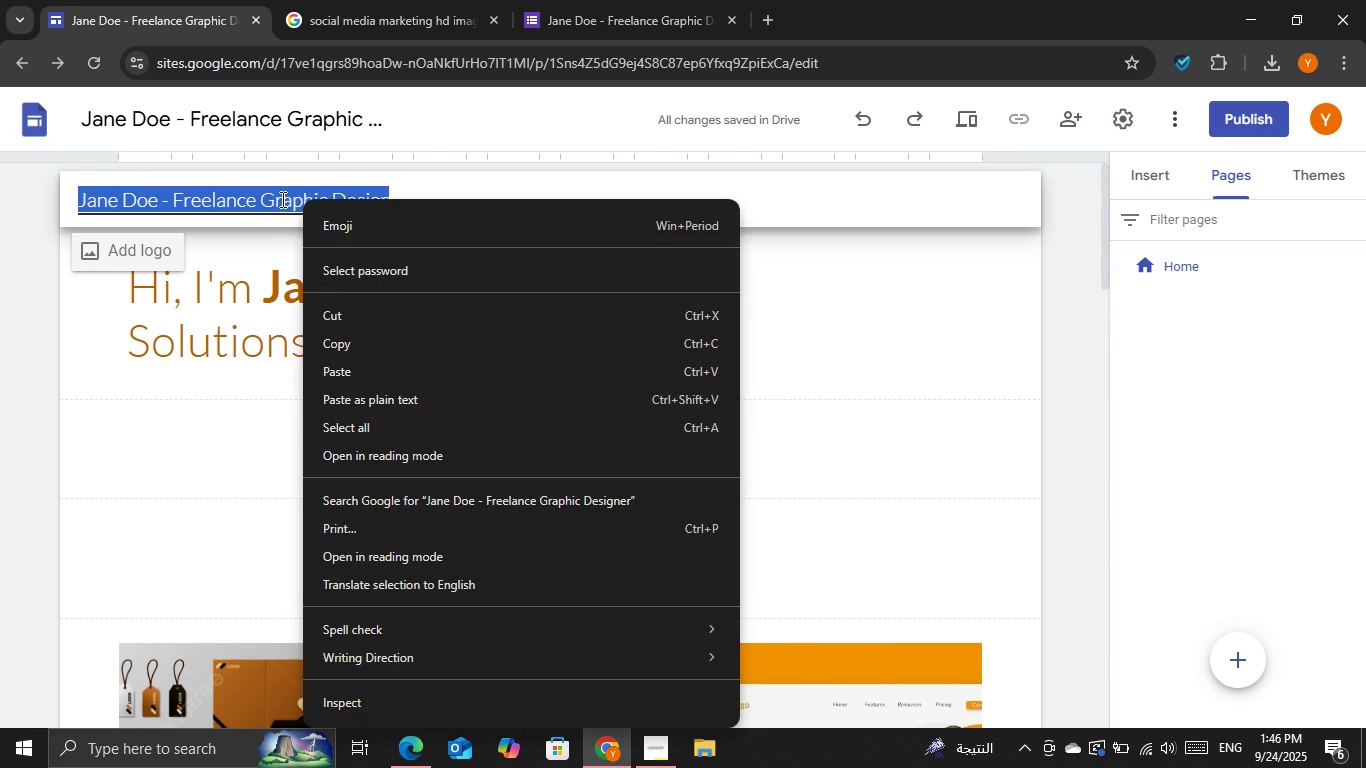 
left_click_drag(start_coordinate=[281, 199], to_coordinate=[281, 212])
 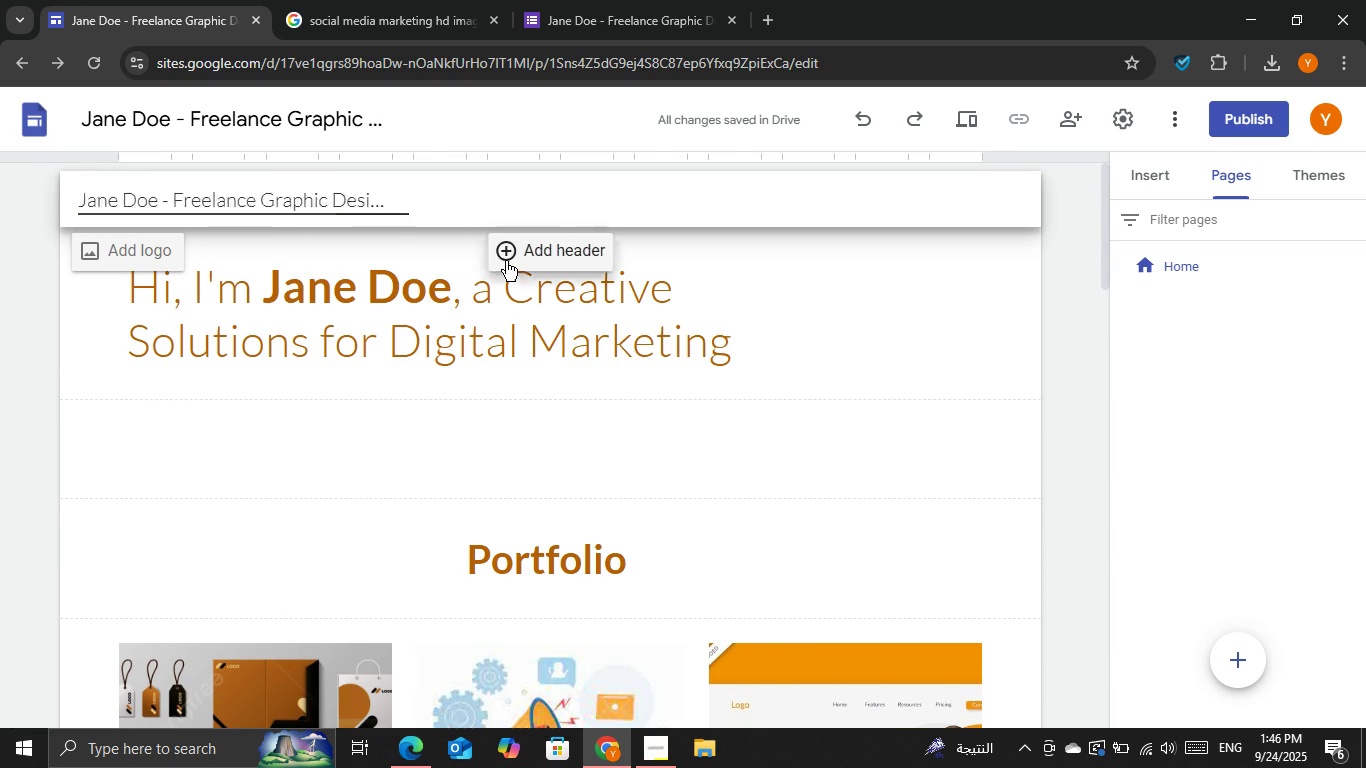 
left_click([506, 261])
 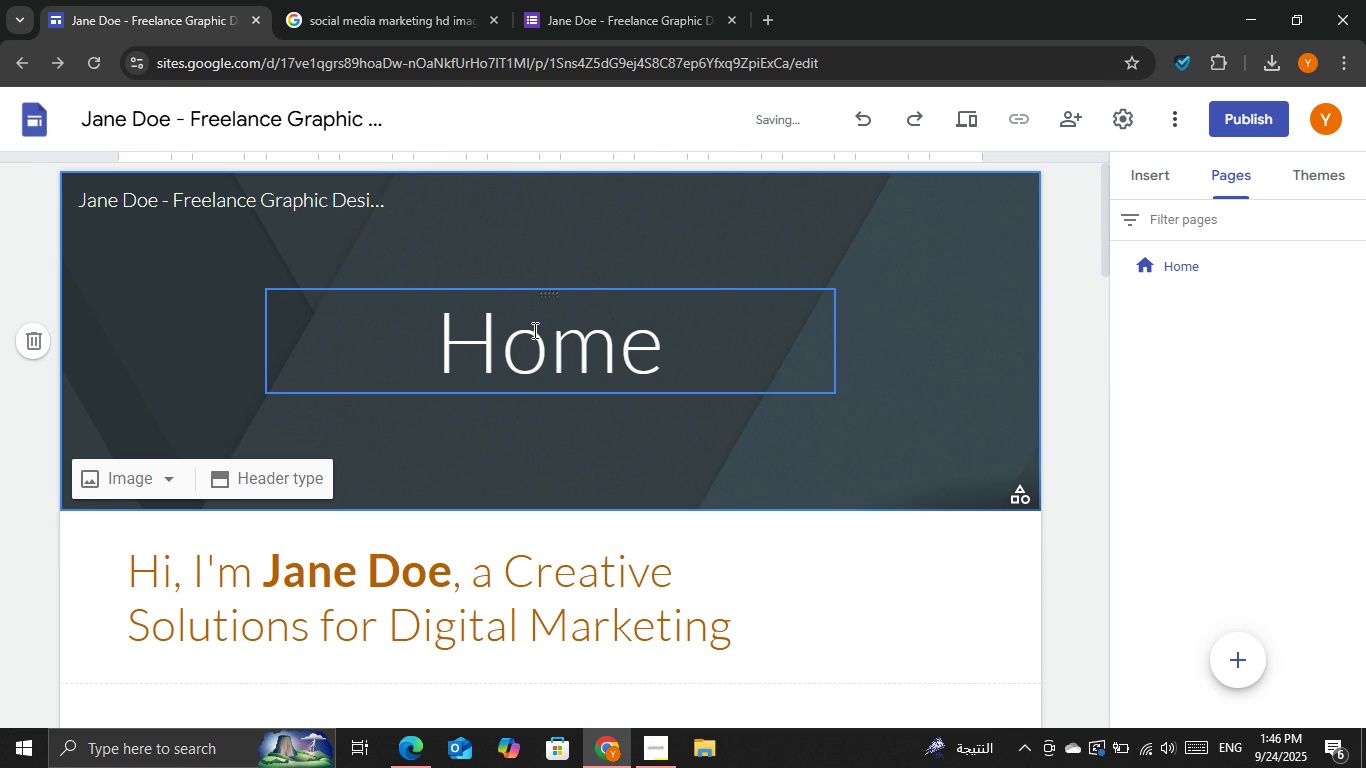 
scroll: coordinate [533, 330], scroll_direction: down, amount: 2.0
 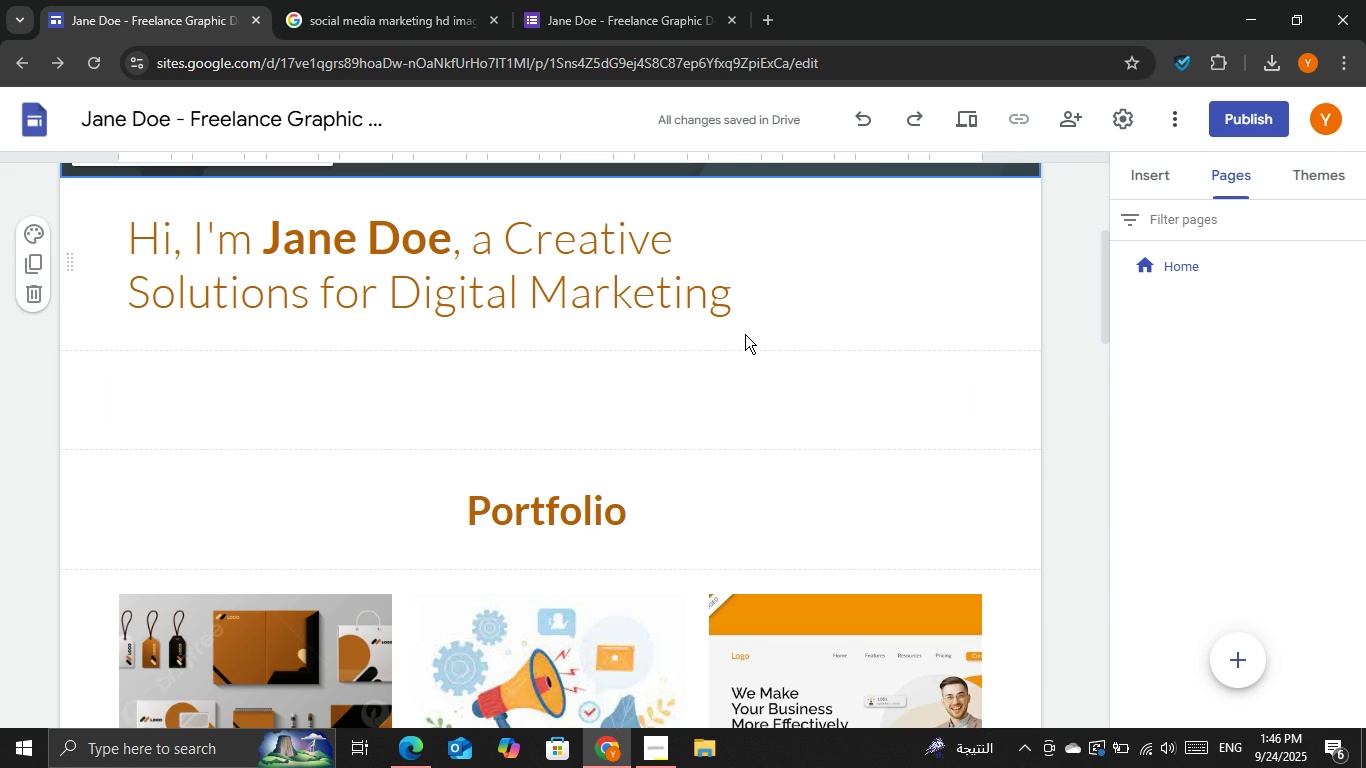 
scroll: coordinate [745, 320], scroll_direction: up, amount: 2.0
 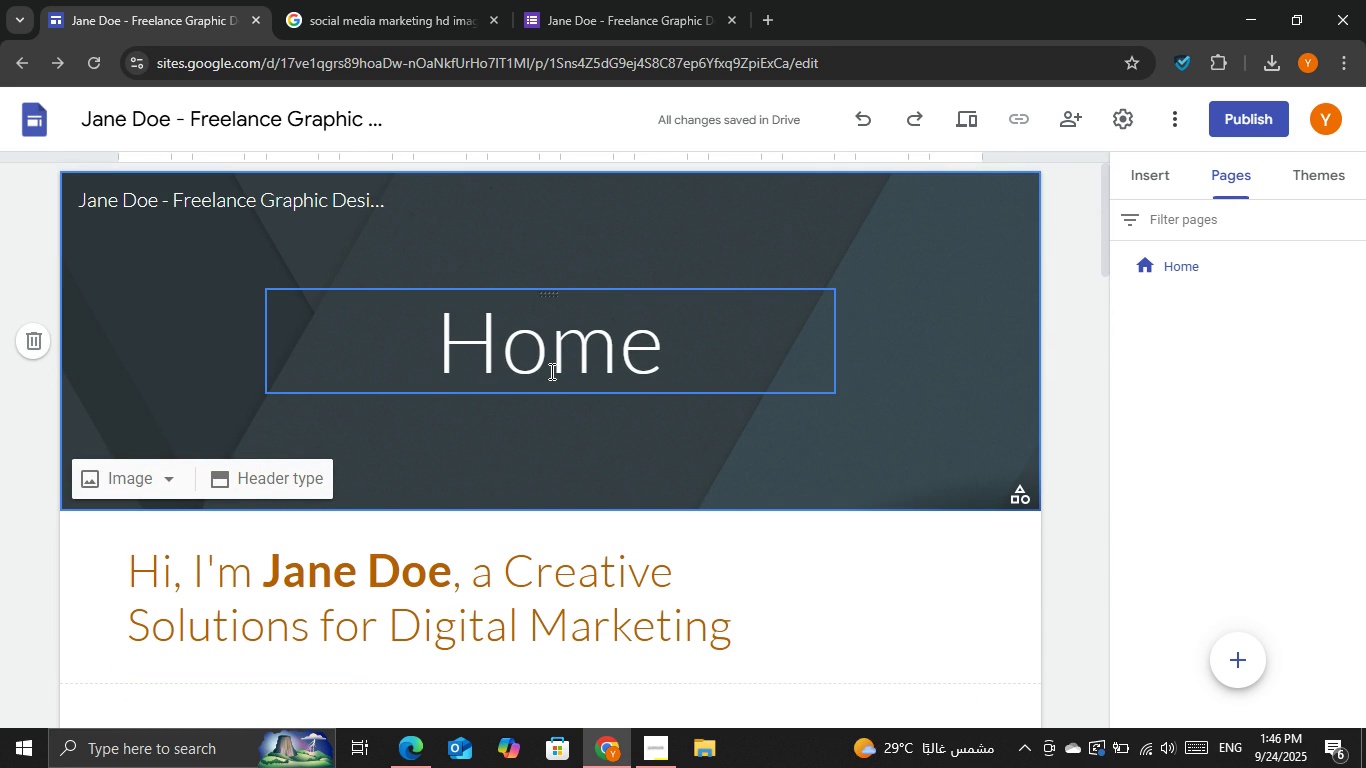 
wait(6.97)
 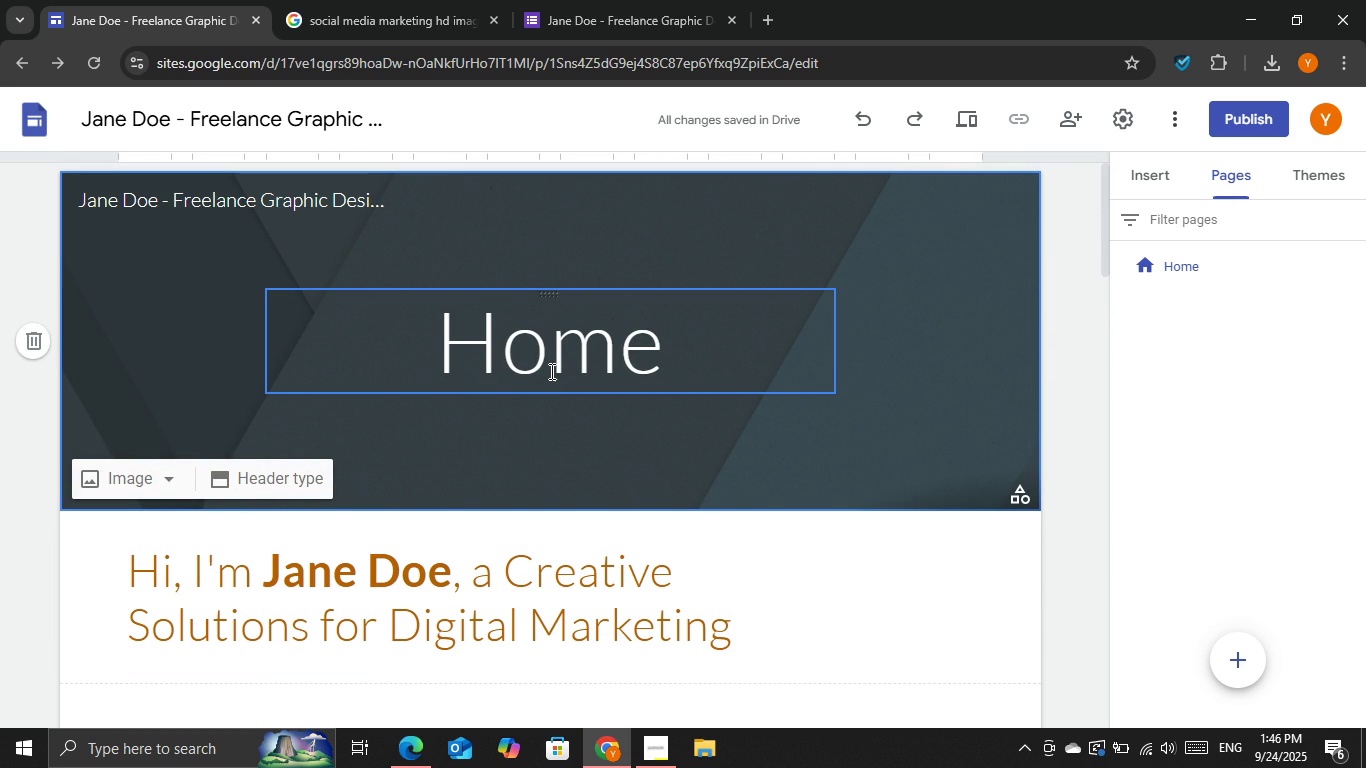 
left_click([964, 278])
 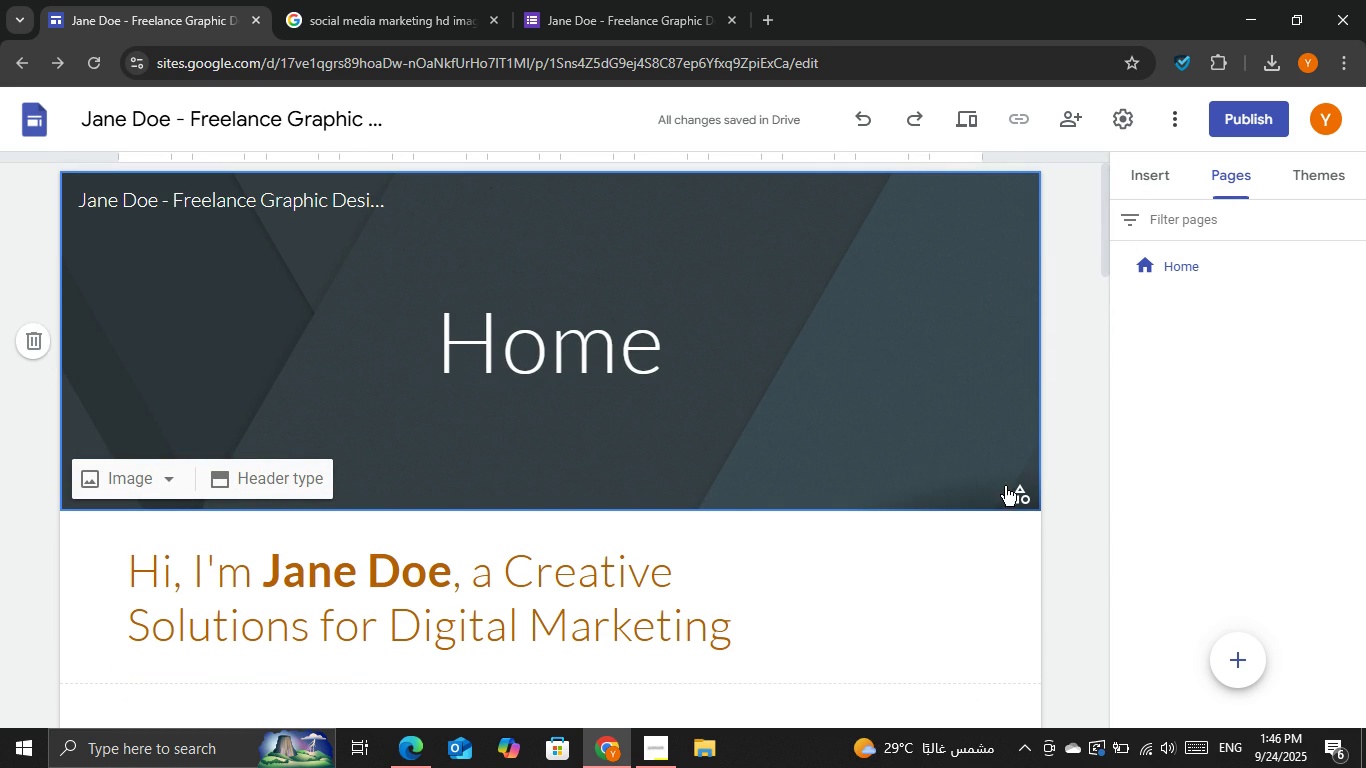 
left_click([1019, 498])
 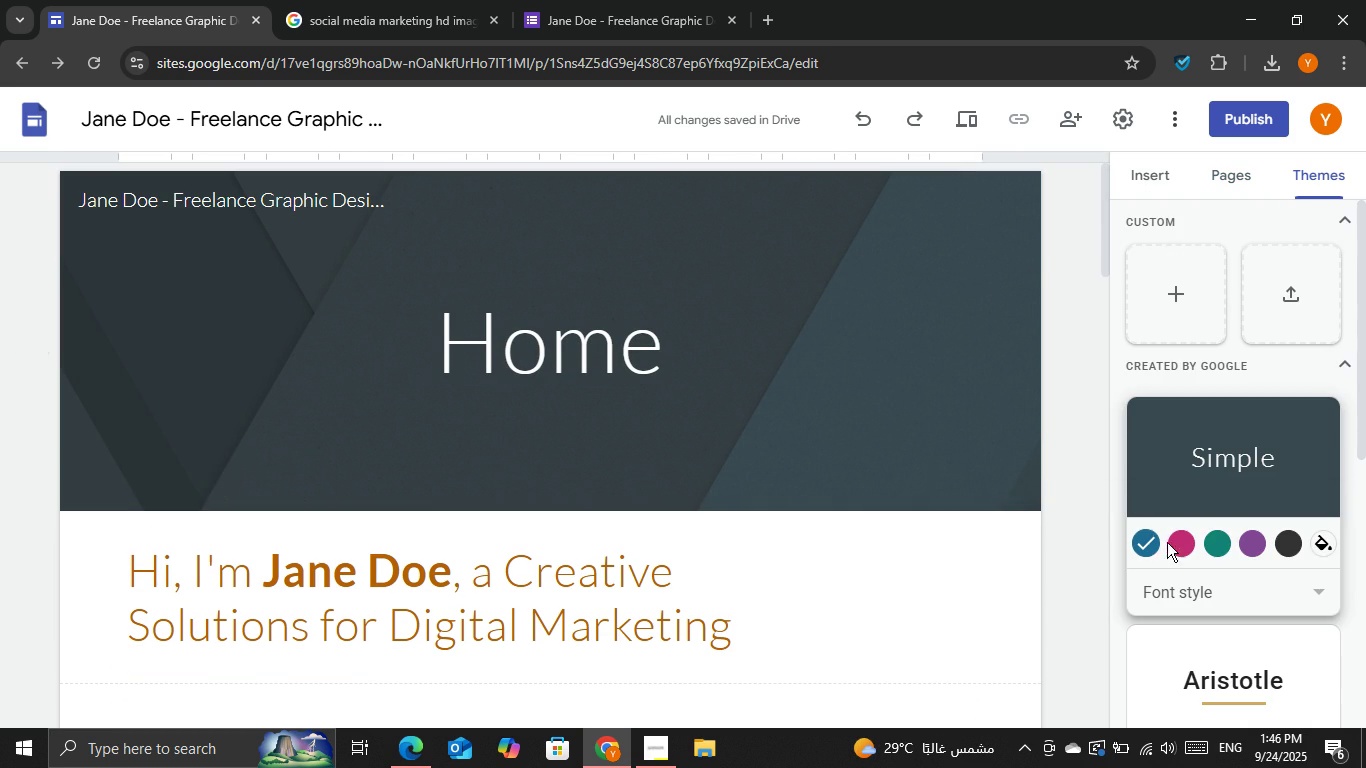 
left_click([1192, 542])
 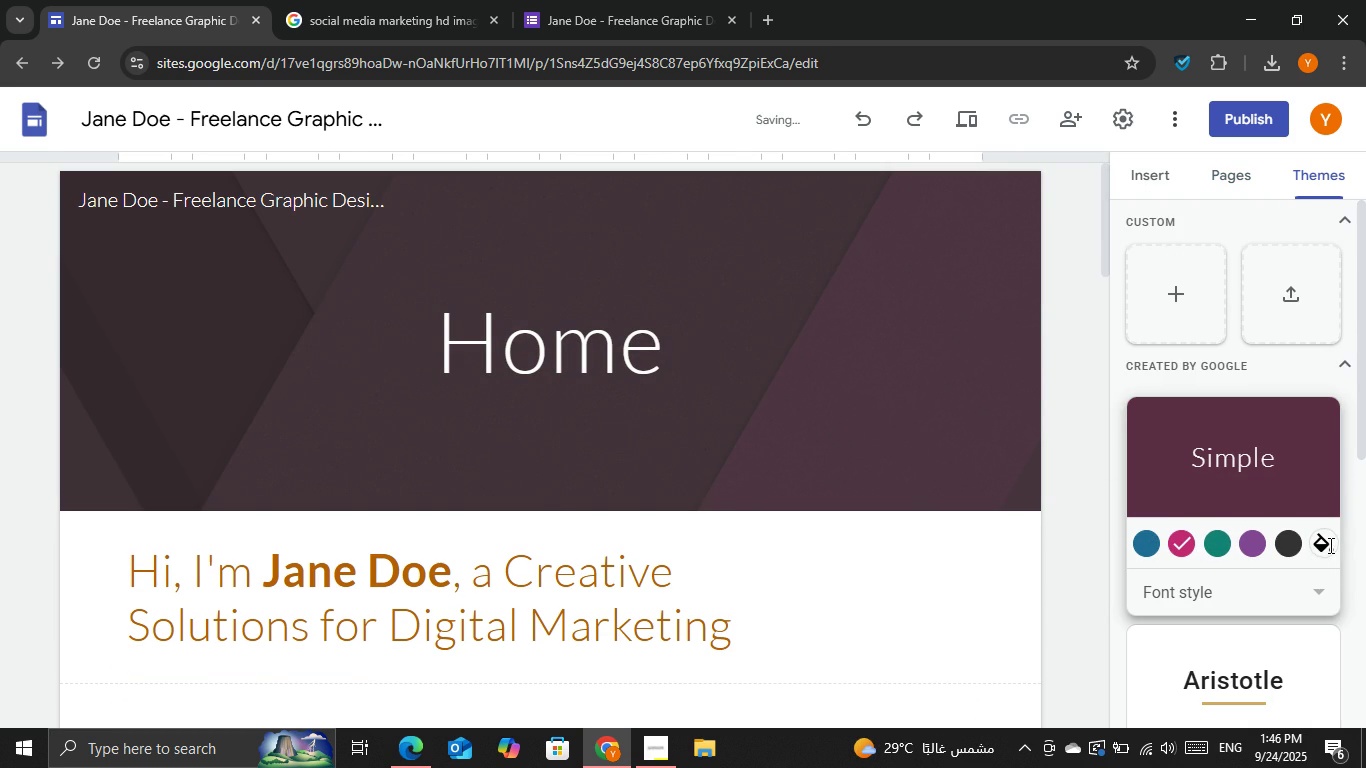 
left_click([1322, 543])
 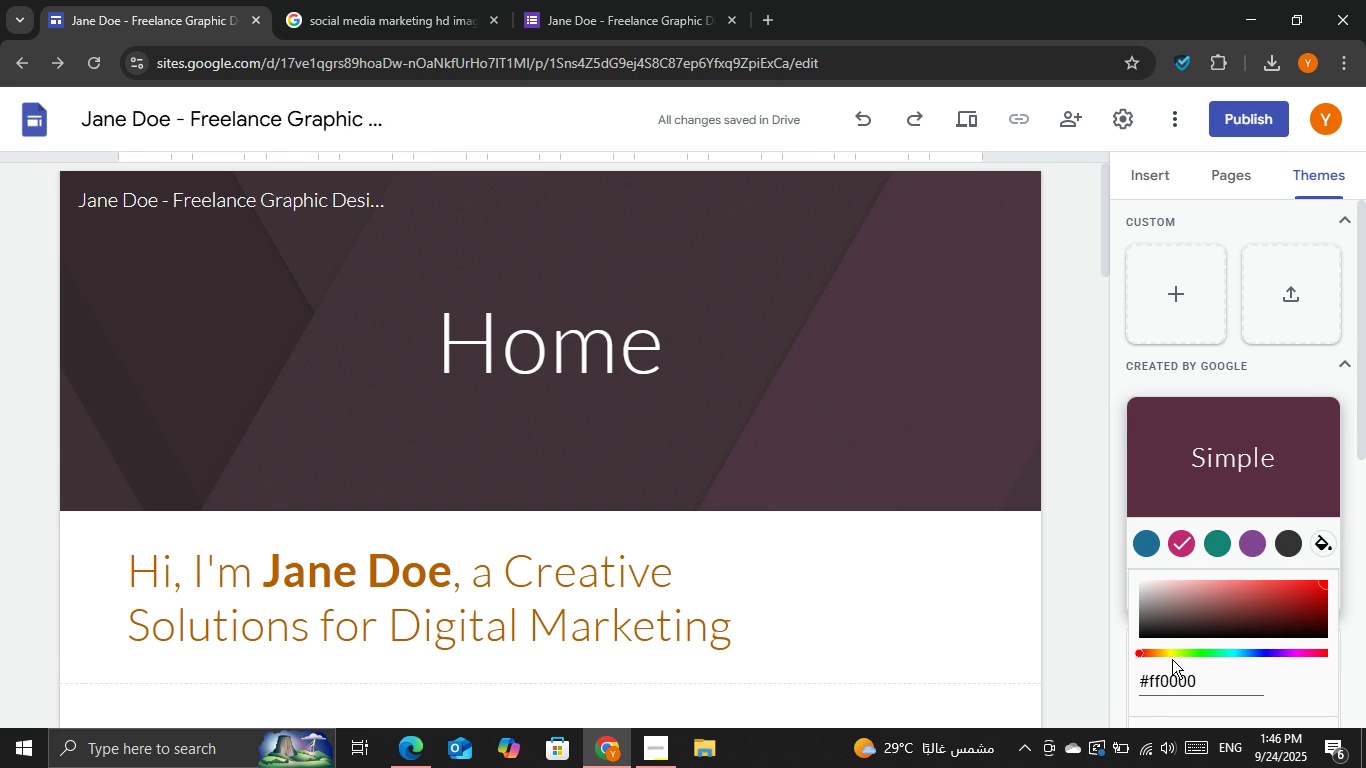 
left_click([1166, 653])
 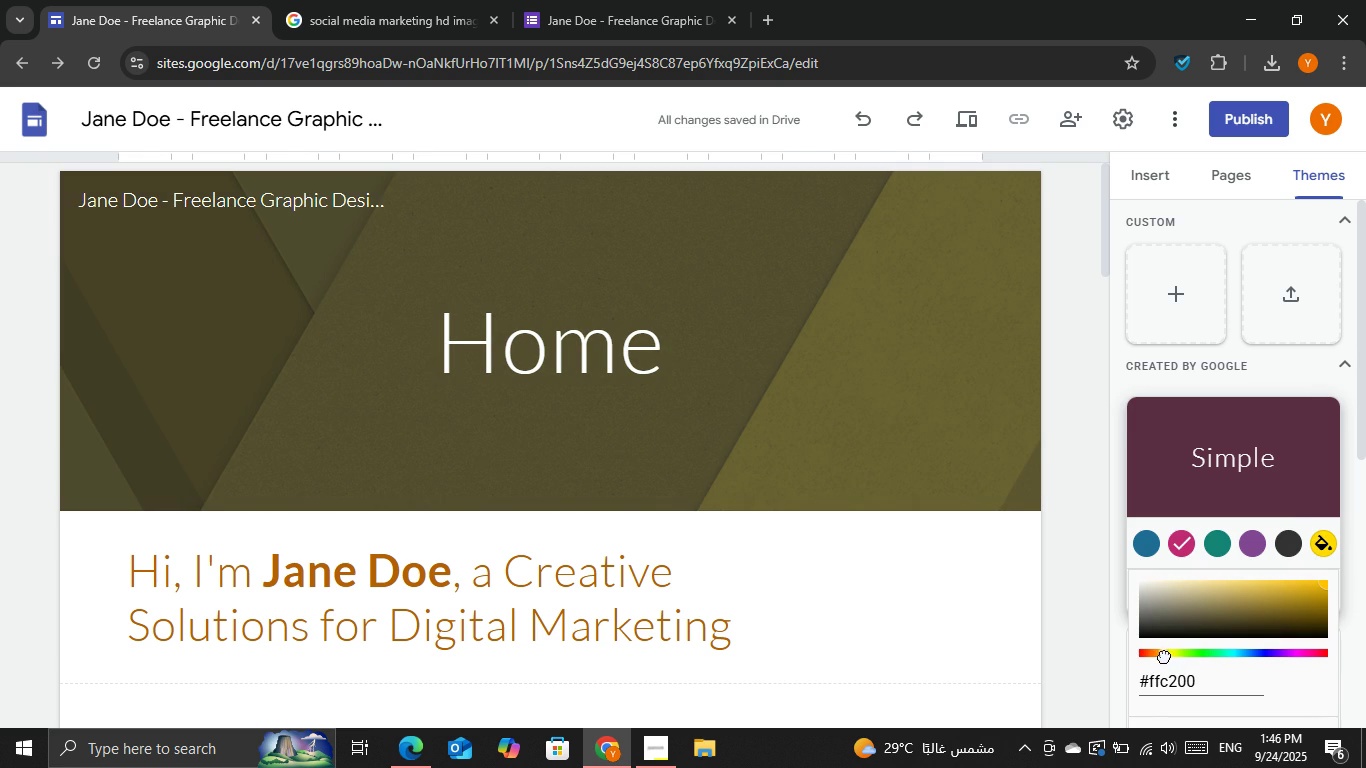 
left_click_drag(start_coordinate=[1329, 588], to_coordinate=[1295, 602])
 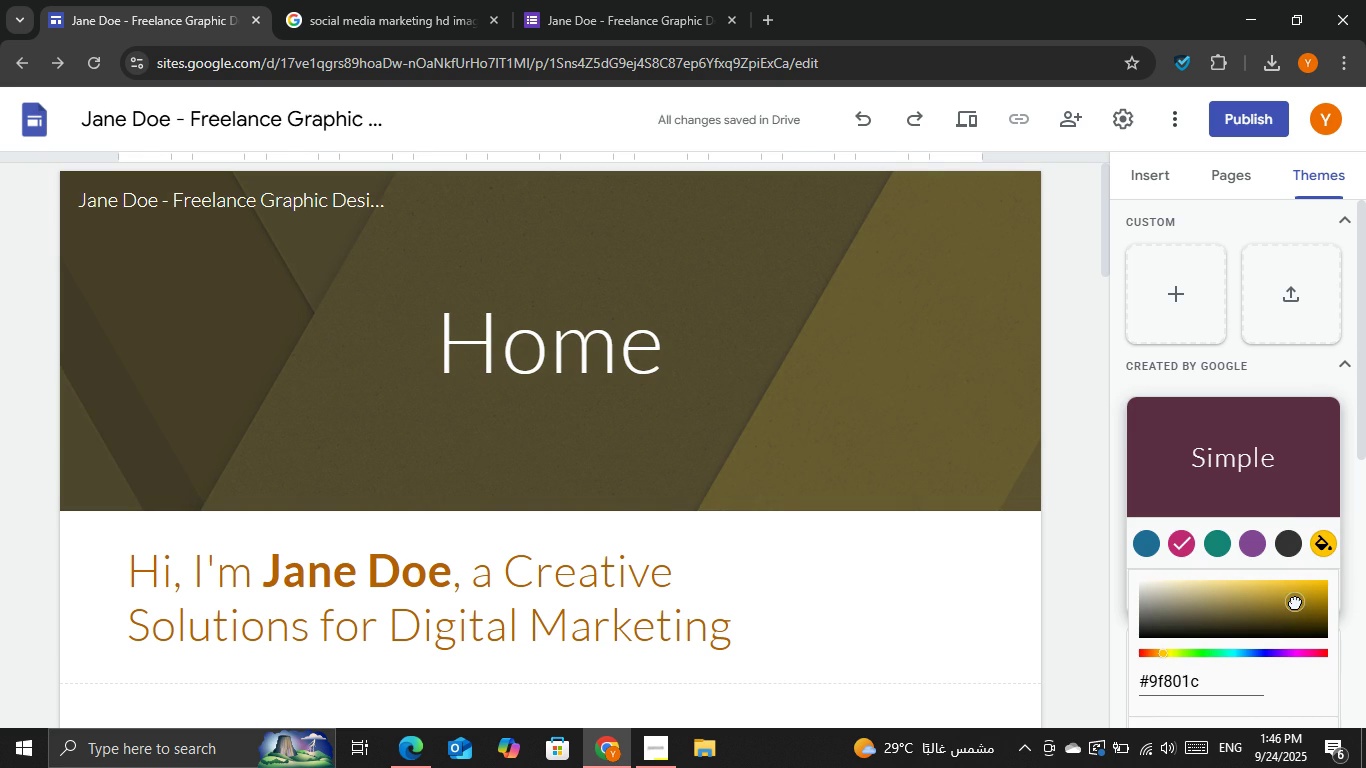 
left_click([1295, 602])
 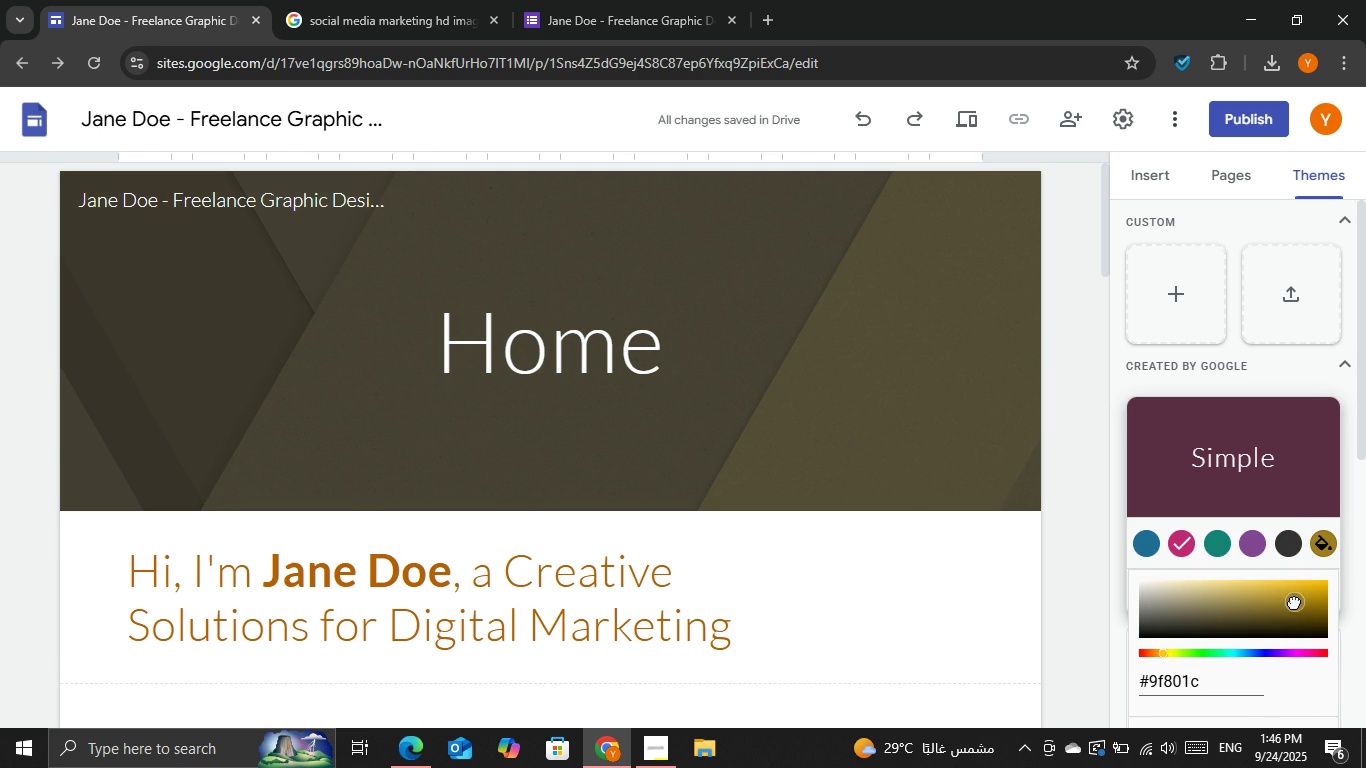 
left_click_drag(start_coordinate=[1294, 602], to_coordinate=[1327, 574])
 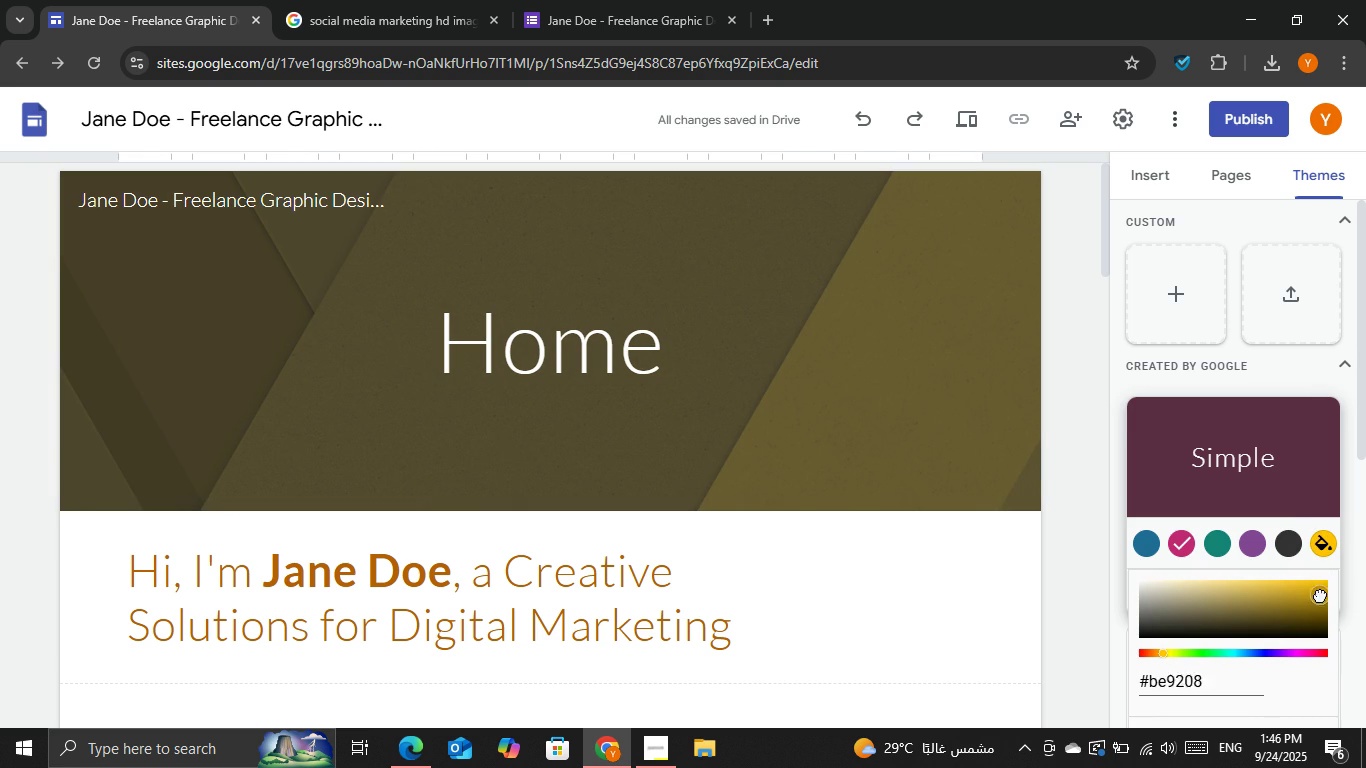 
left_click_drag(start_coordinate=[1320, 595], to_coordinate=[1320, 583])
 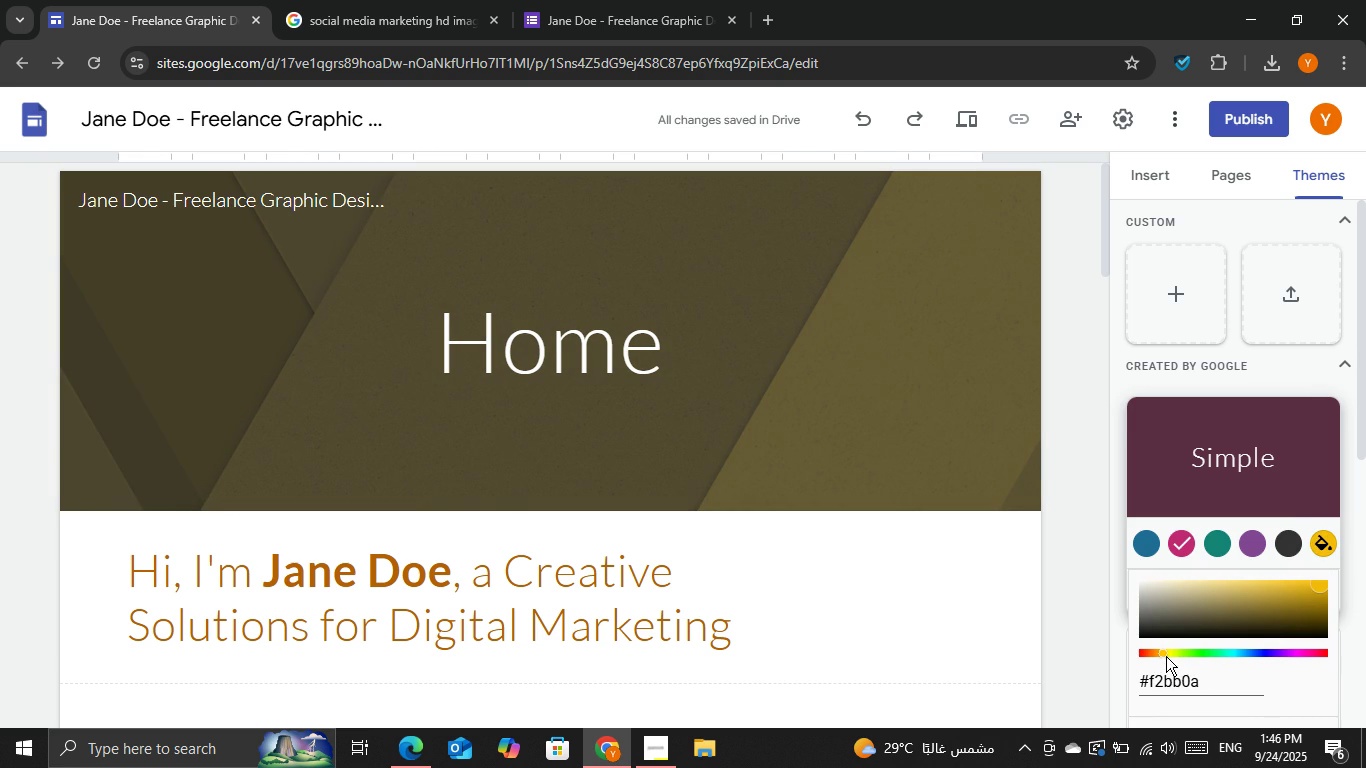 
left_click([1164, 653])
 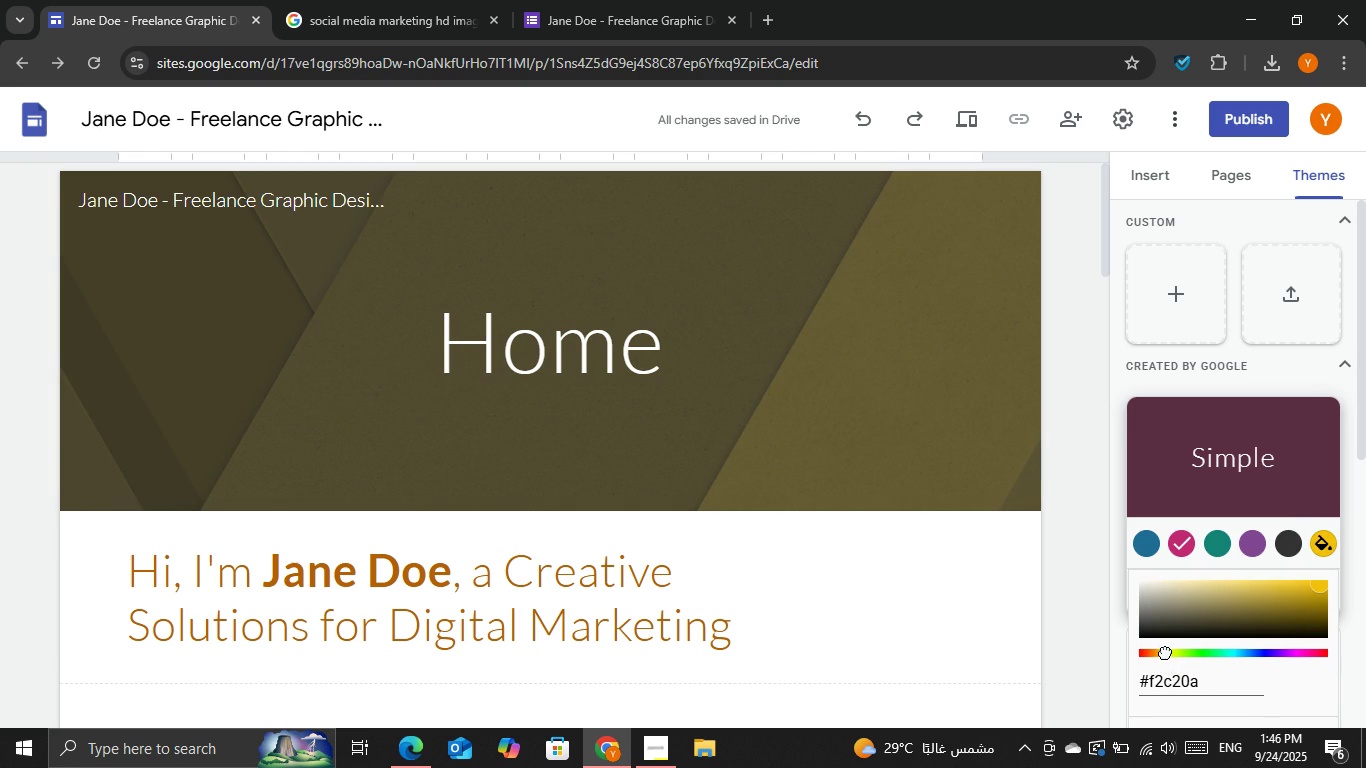 
left_click_drag(start_coordinate=[1165, 652], to_coordinate=[1170, 652])
 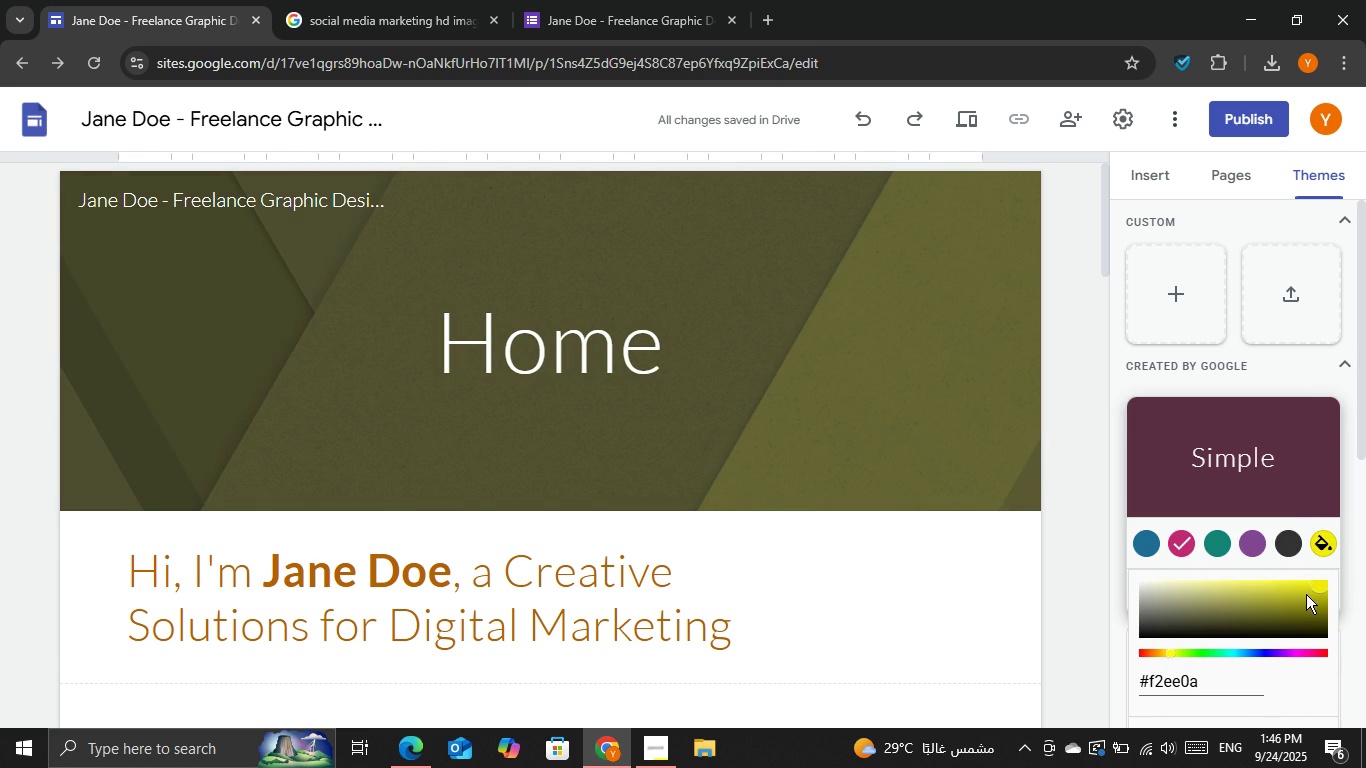 
left_click_drag(start_coordinate=[1309, 594], to_coordinate=[1269, 612])
 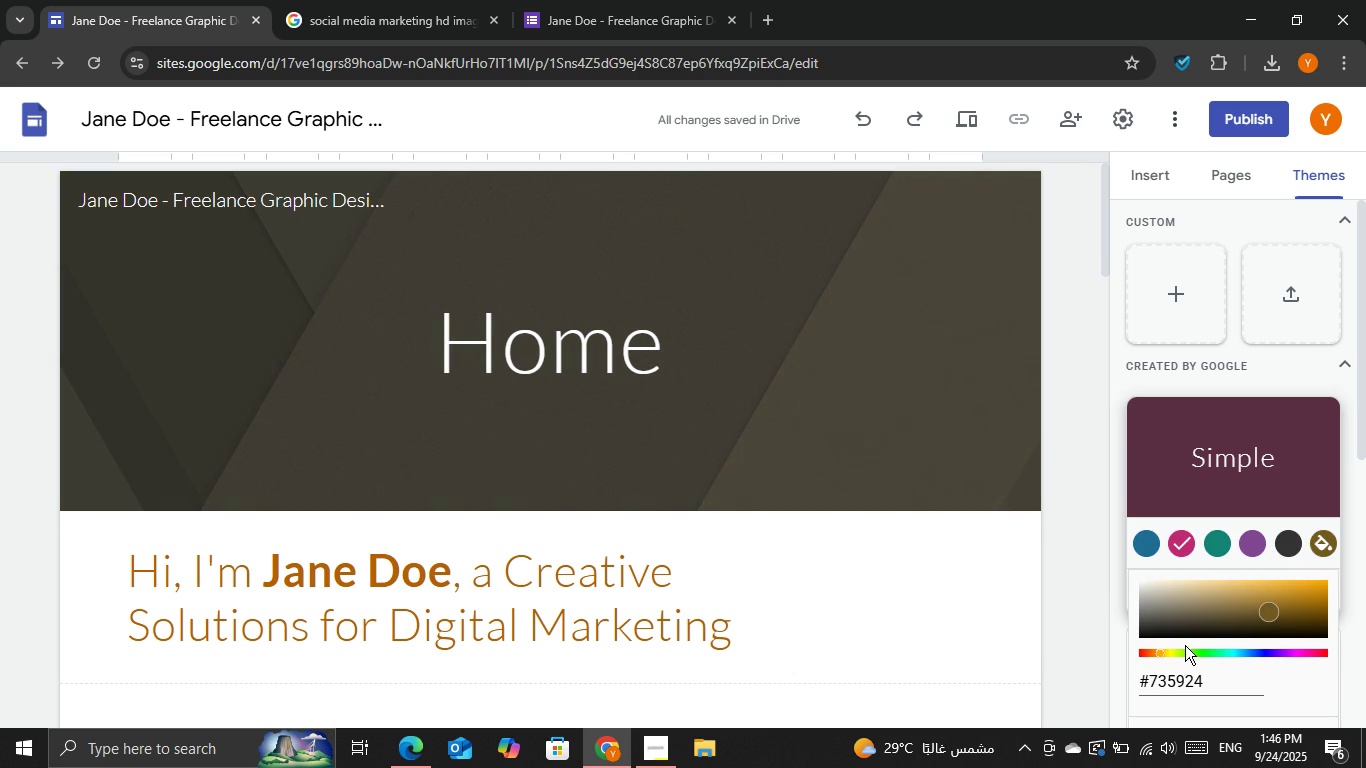 
left_click_drag(start_coordinate=[1293, 598], to_coordinate=[1292, 604])
 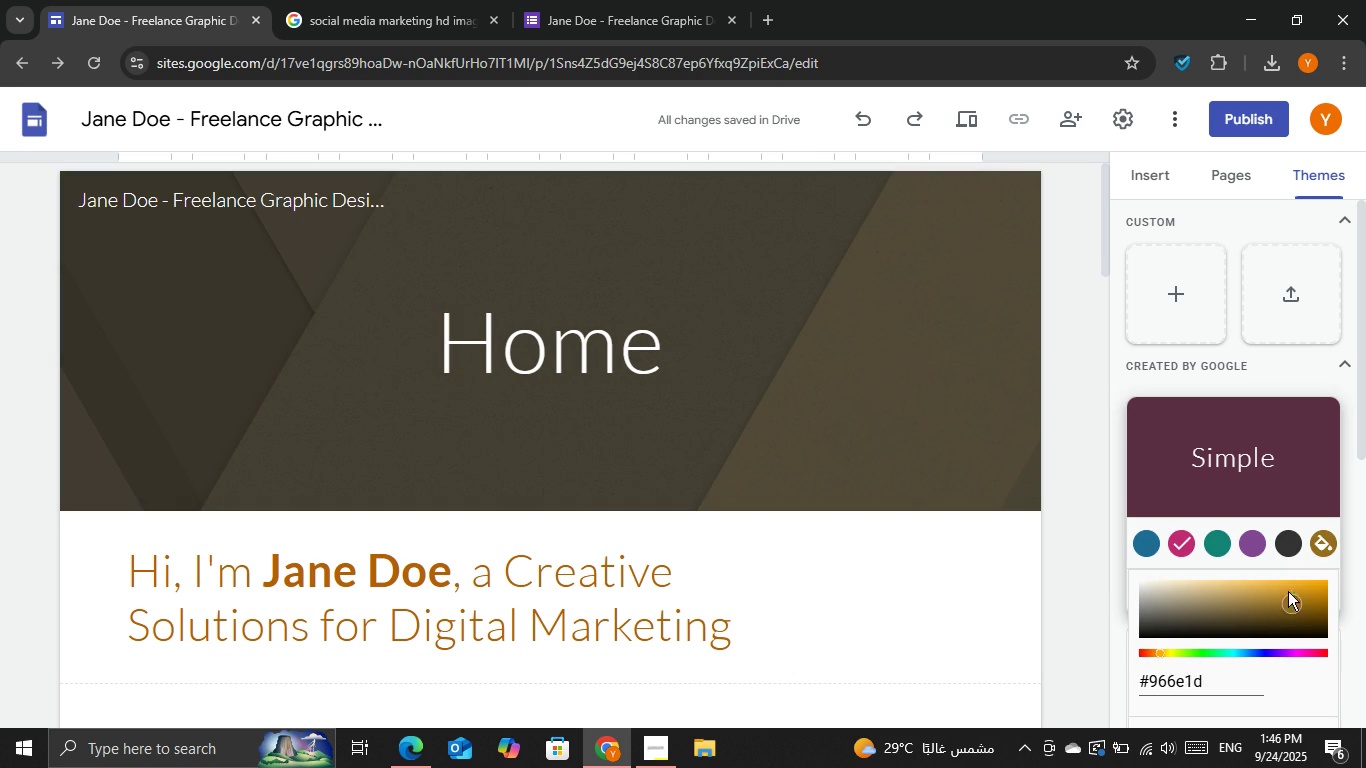 
left_click_drag(start_coordinate=[1288, 591], to_coordinate=[1342, 571])
 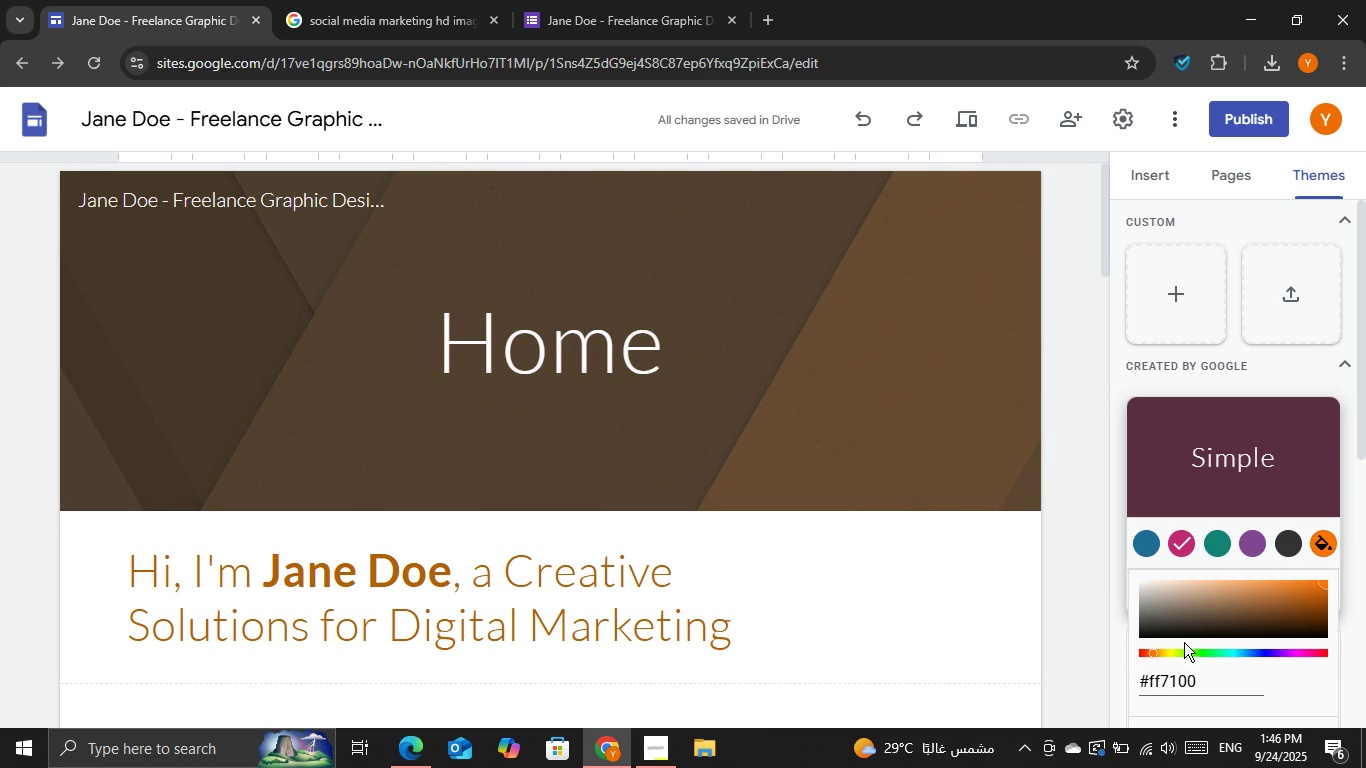 
left_click([1112, 597])
 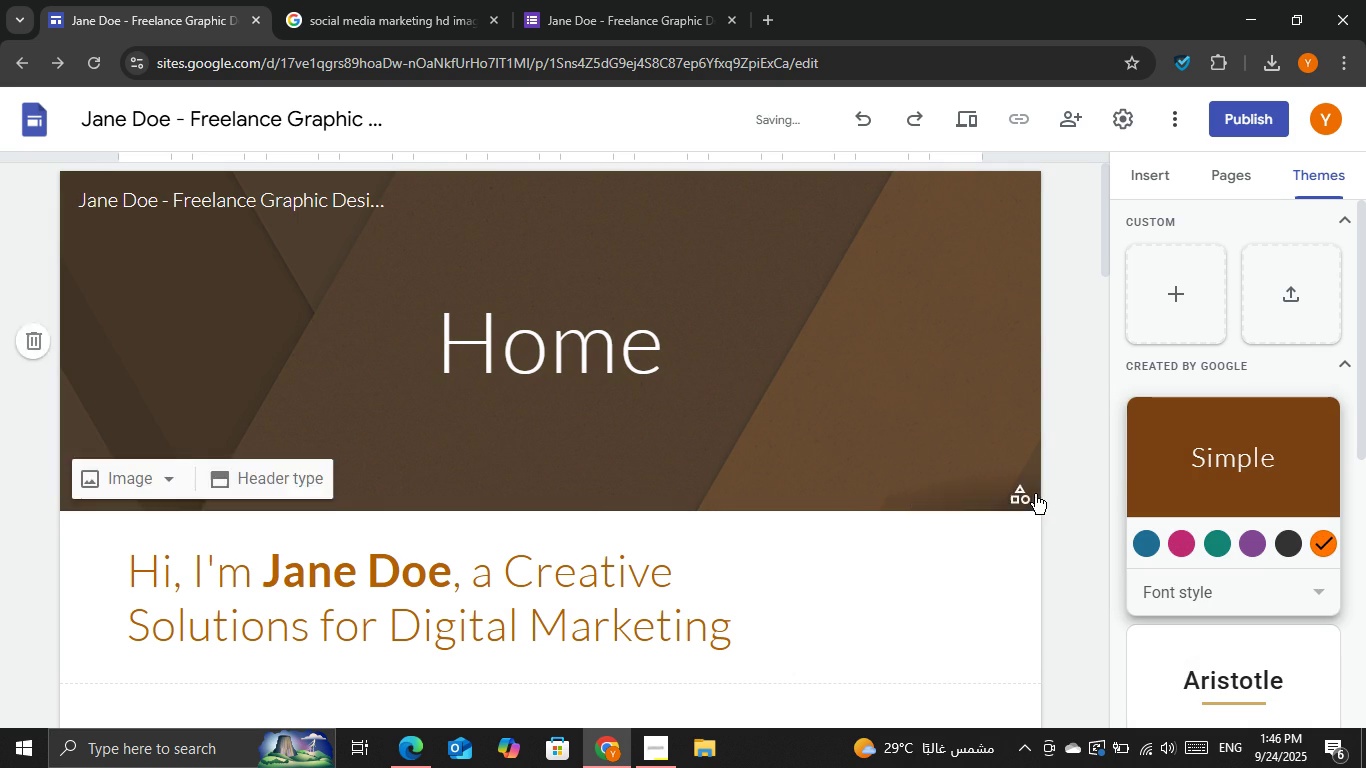 
scroll: coordinate [1035, 494], scroll_direction: down, amount: 7.0
 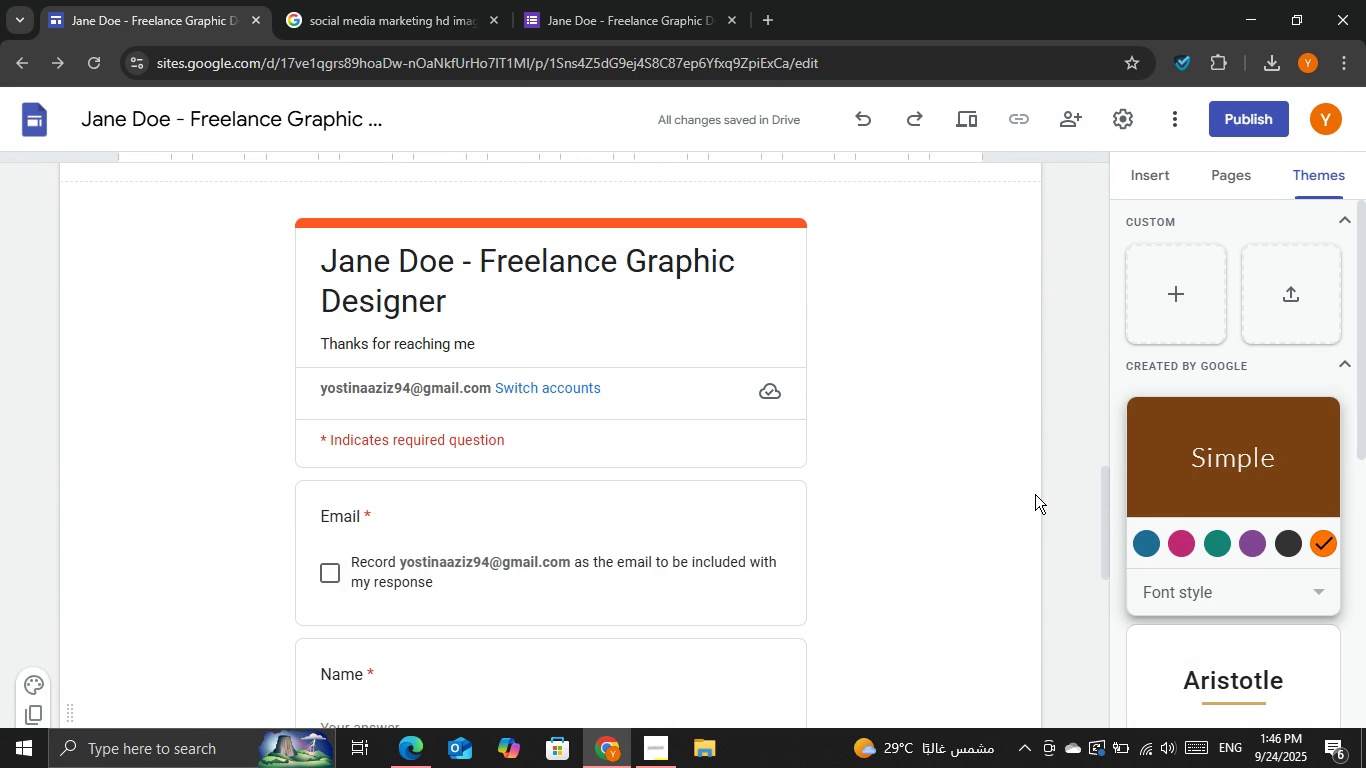 
scroll: coordinate [1035, 494], scroll_direction: up, amount: 2.0
 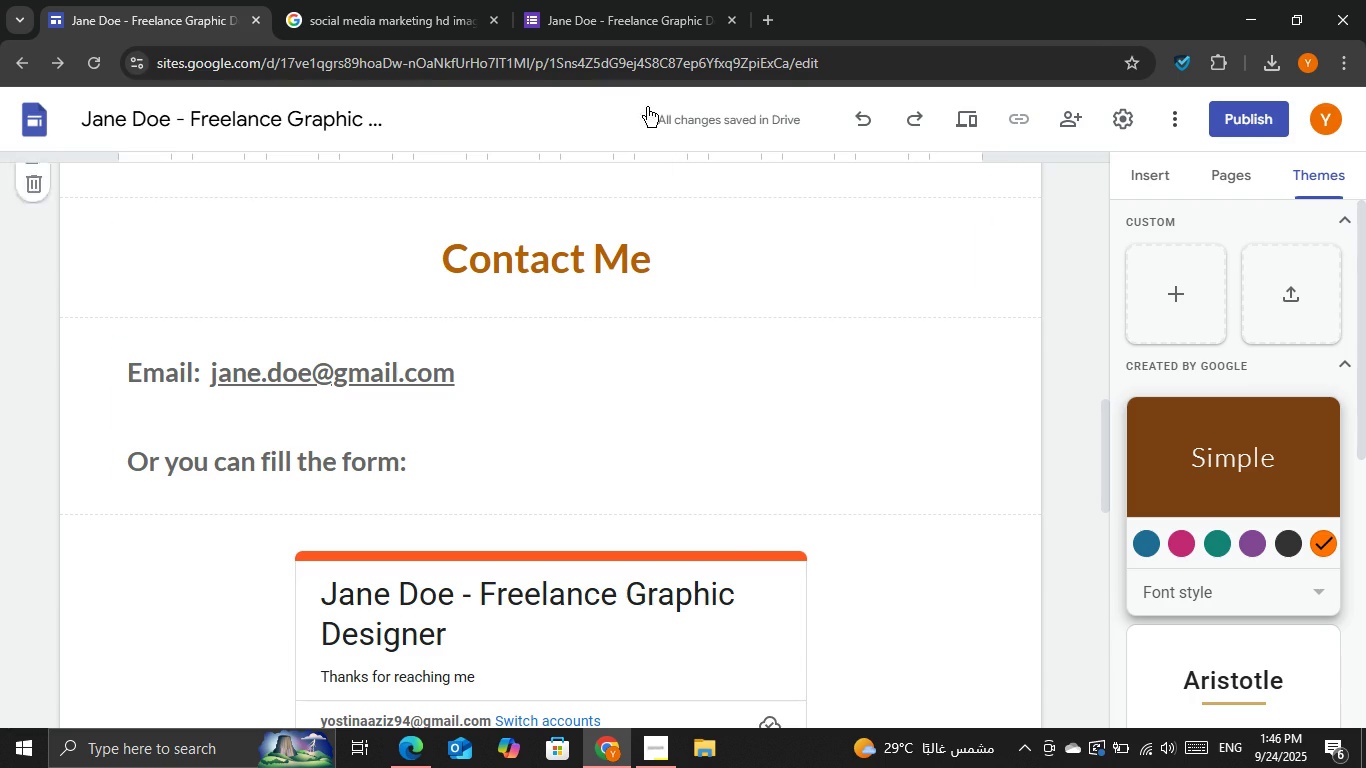 
left_click([637, 48])
 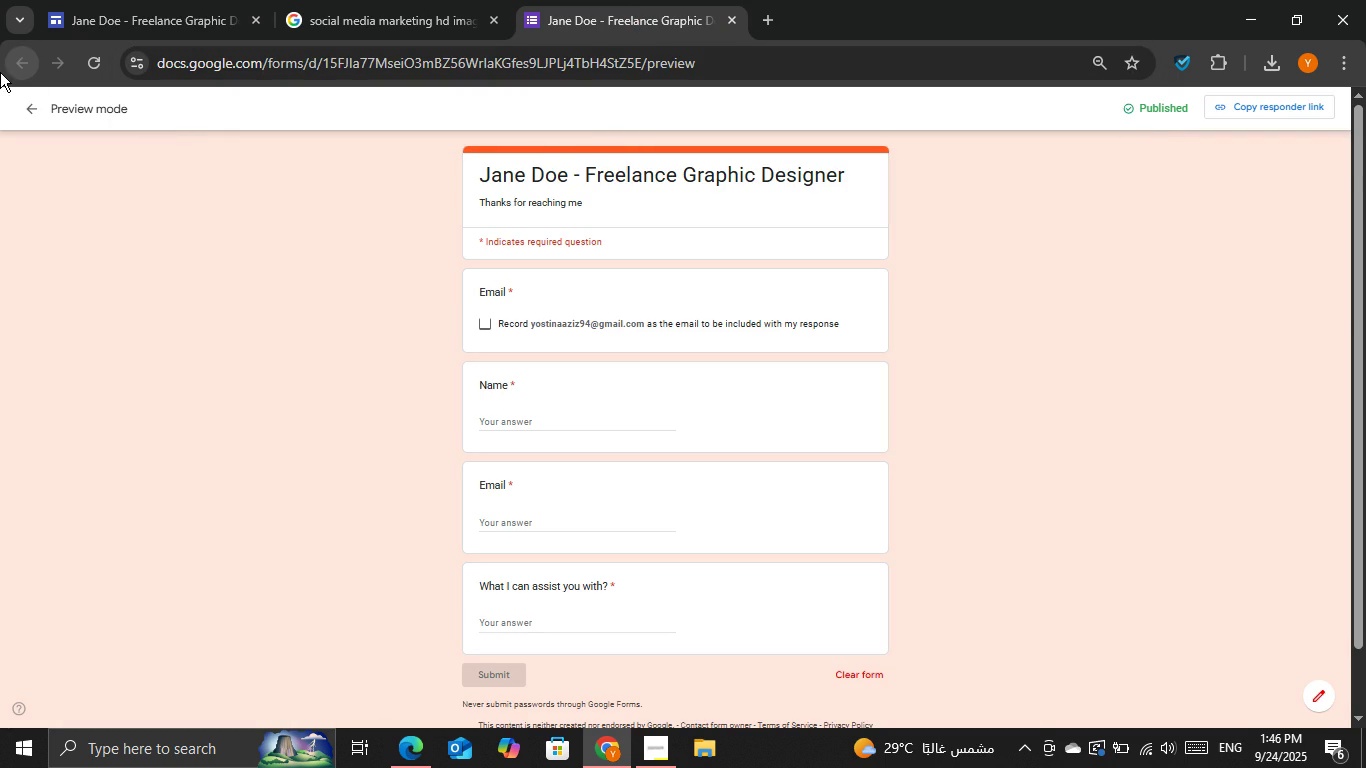 
left_click([1, 70])
 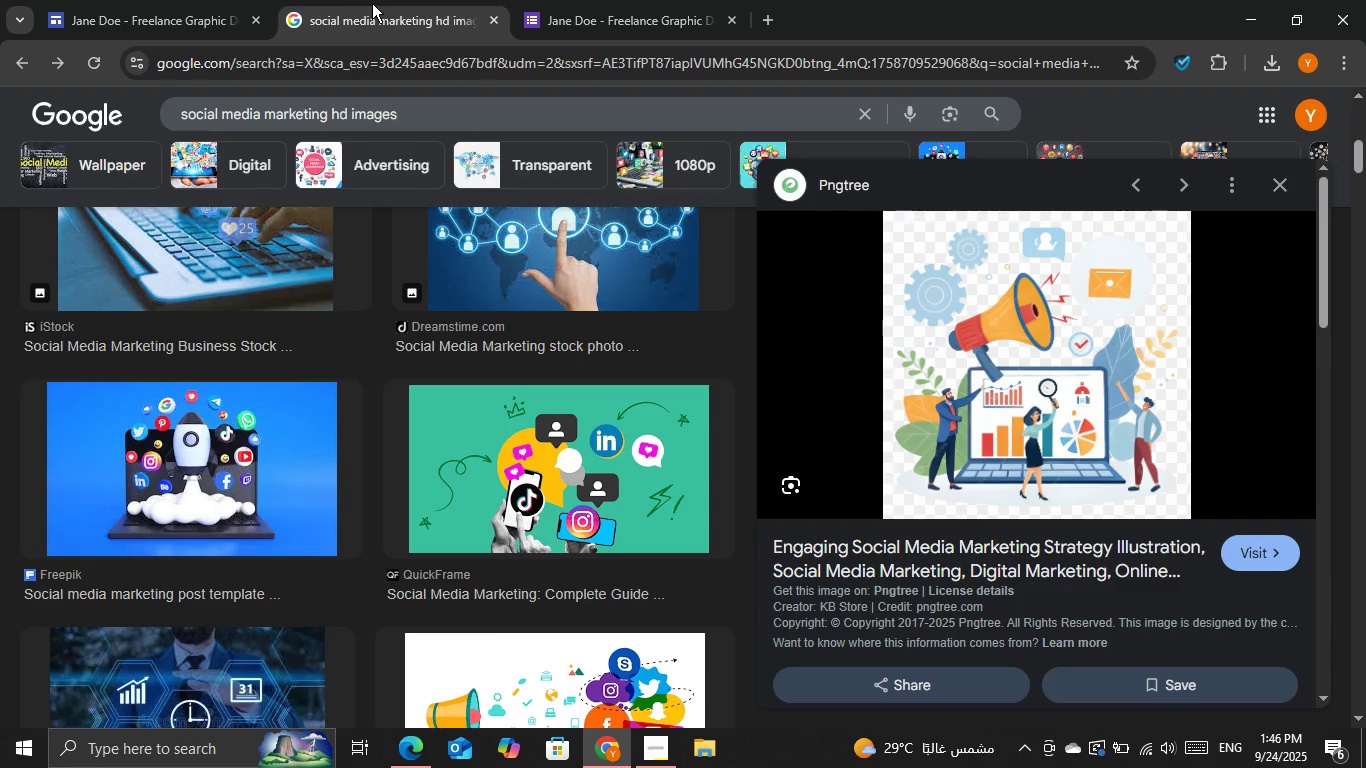 
double_click([547, 0])
 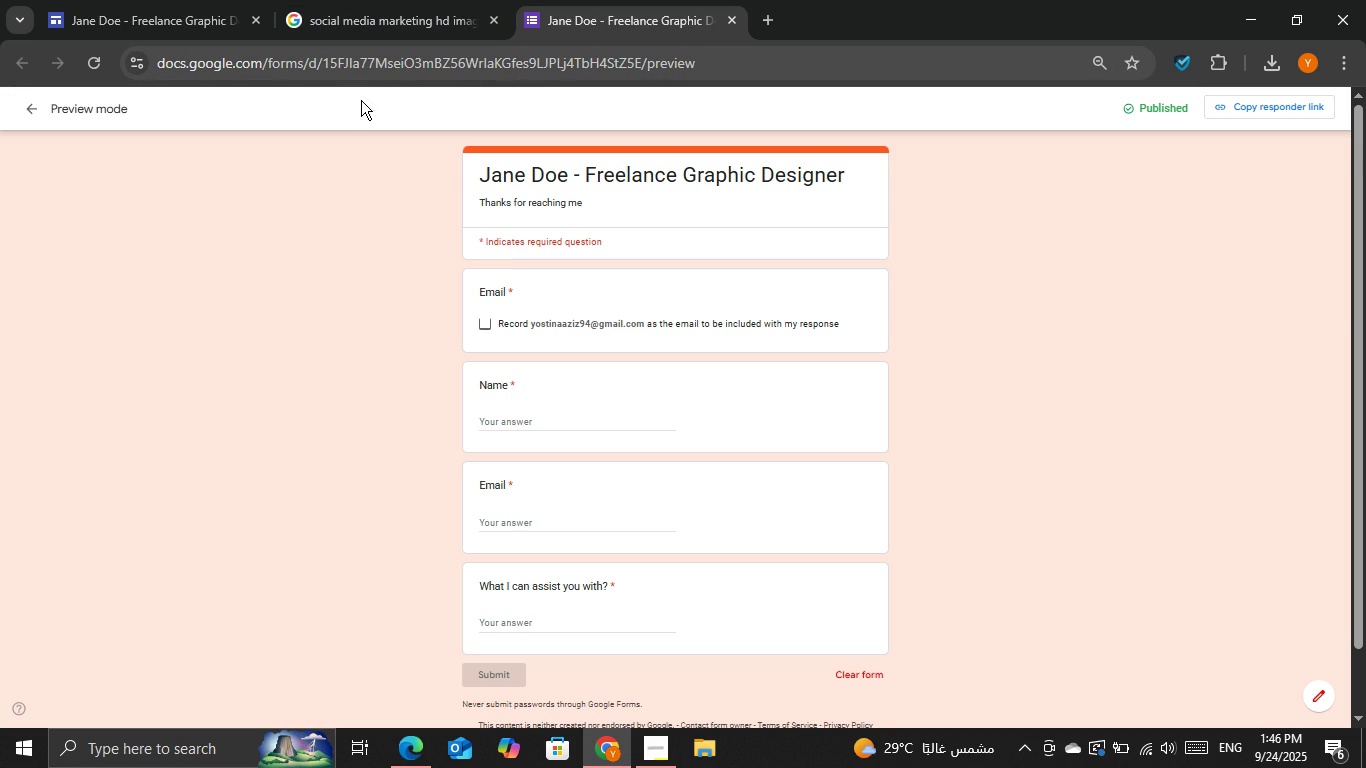 
wait(5.14)
 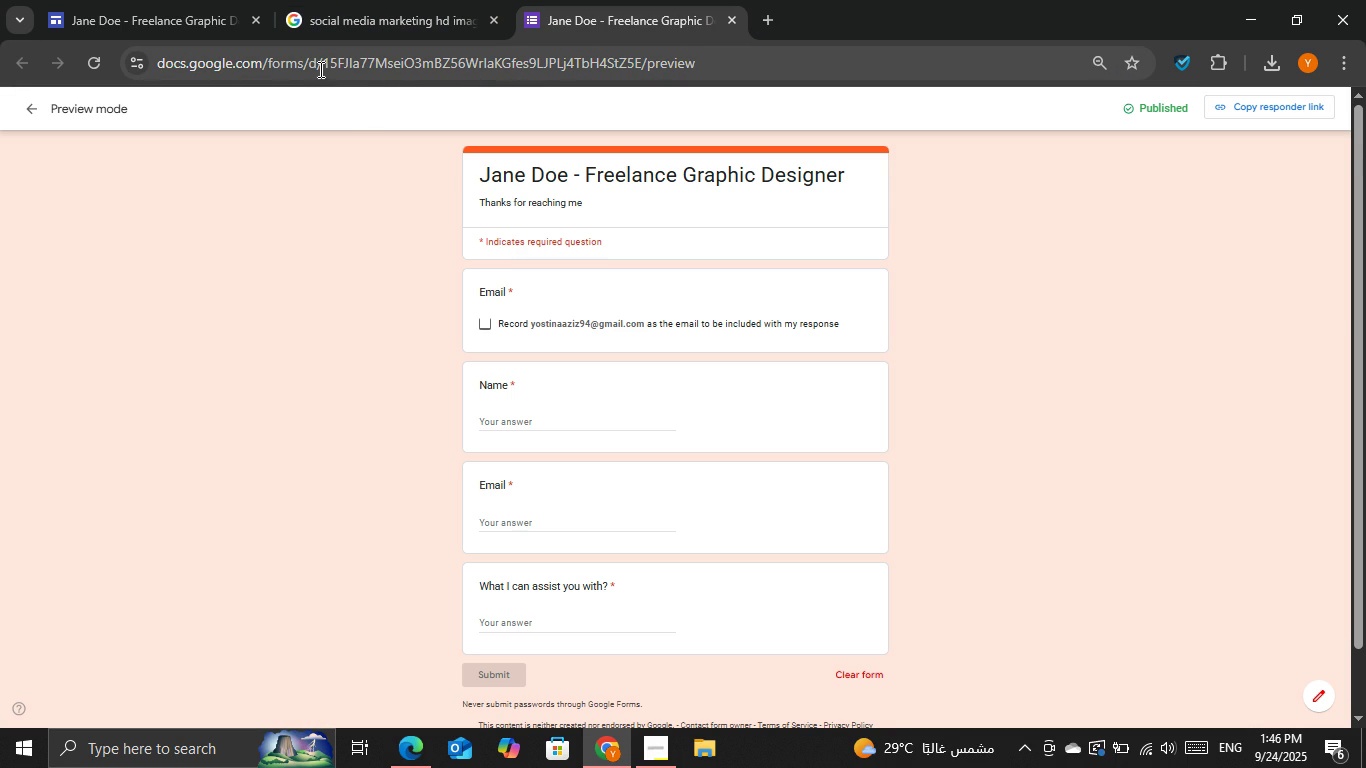 
left_click([128, 116])
 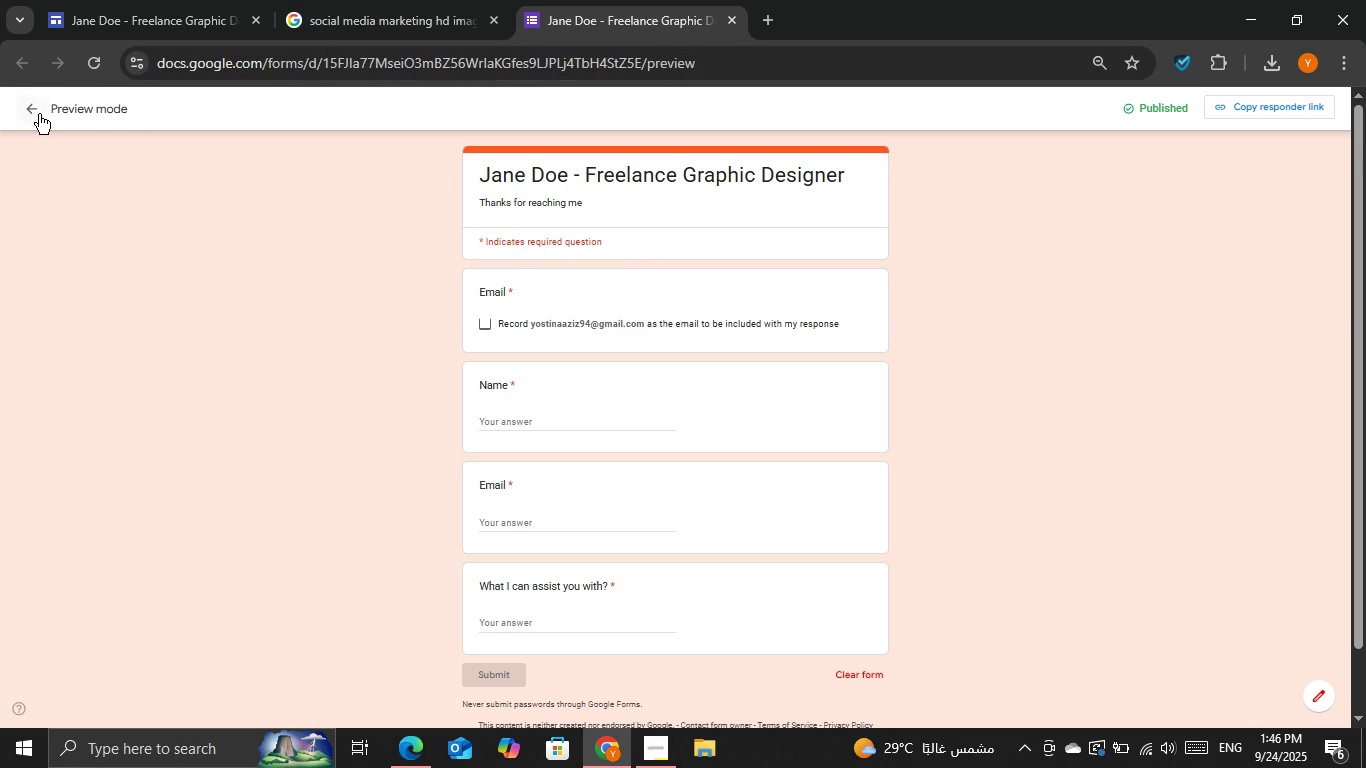 
left_click([39, 114])
 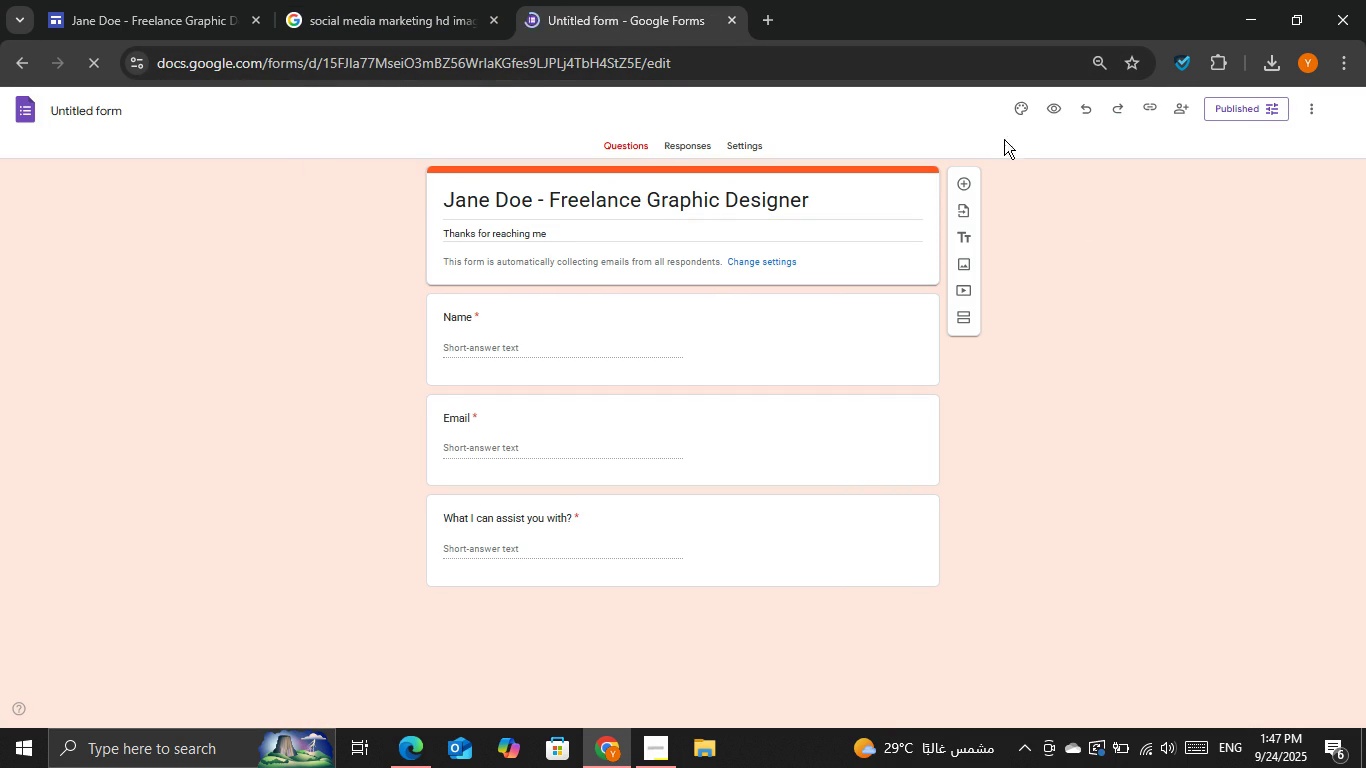 
left_click([1024, 110])
 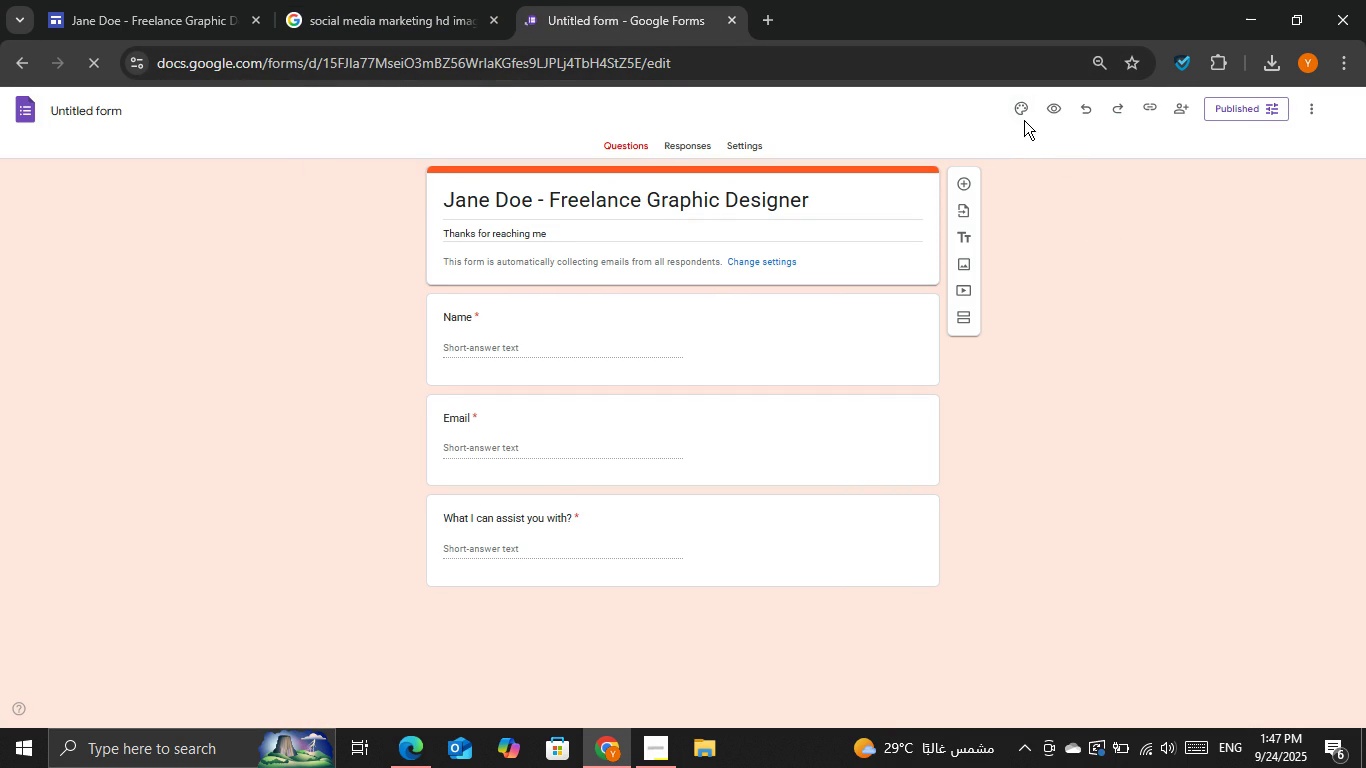 
left_click([1027, 102])
 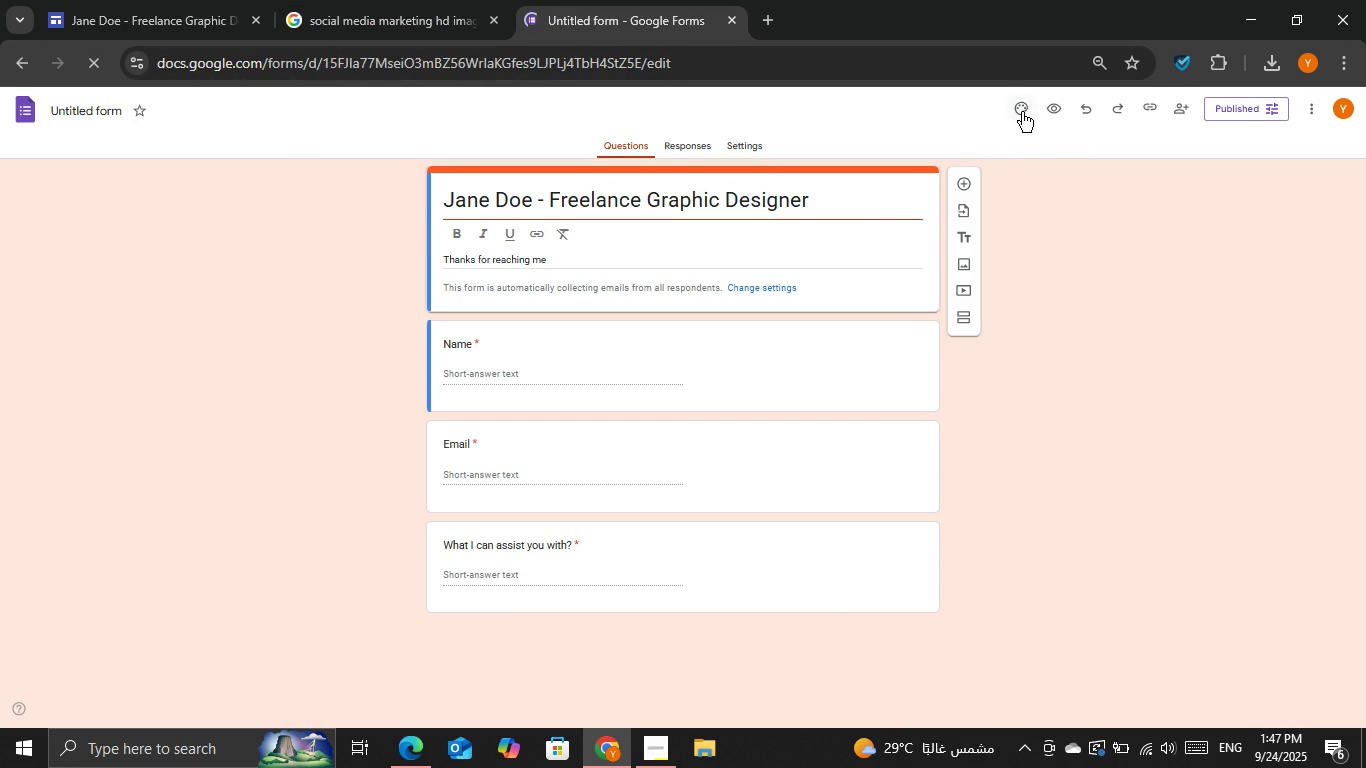 
left_click([1022, 112])
 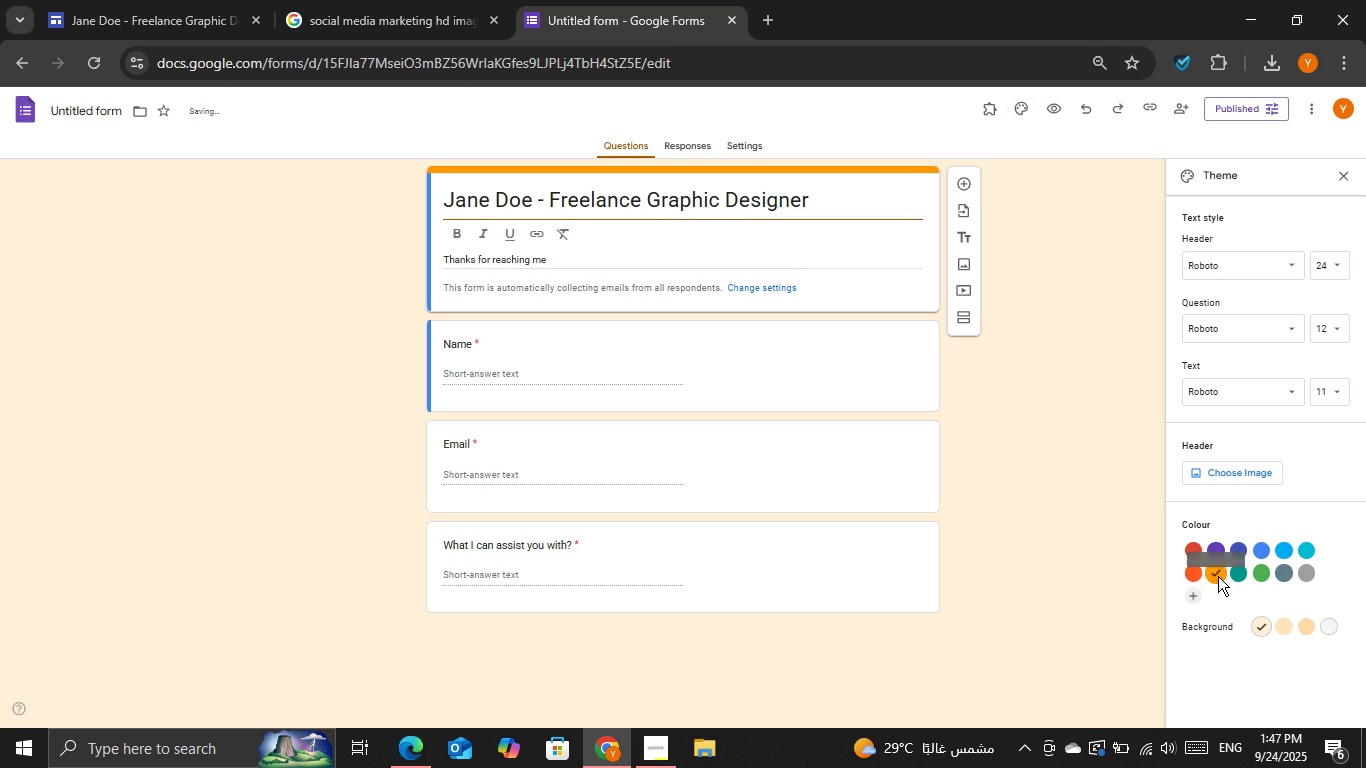 
left_click([1056, 331])
 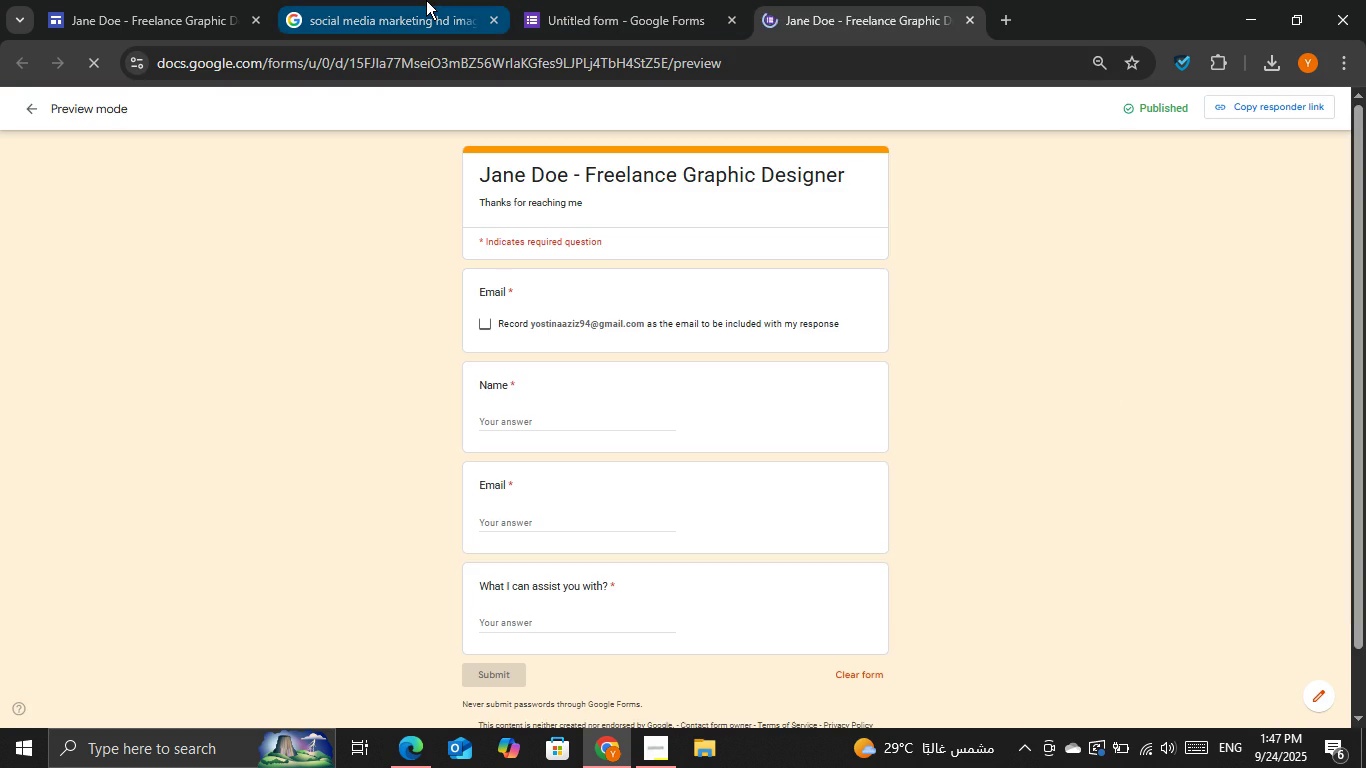 
left_click([426, 0])
 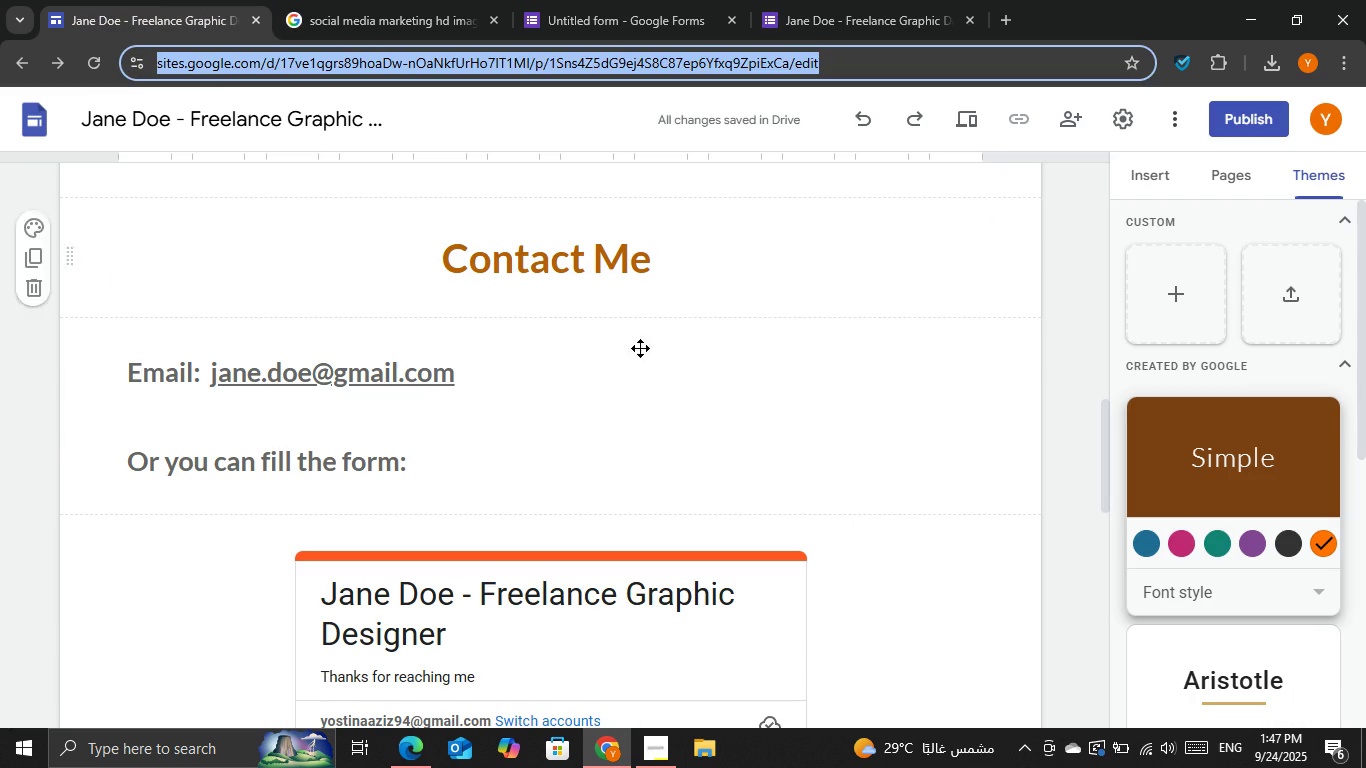 
left_click([695, 417])
 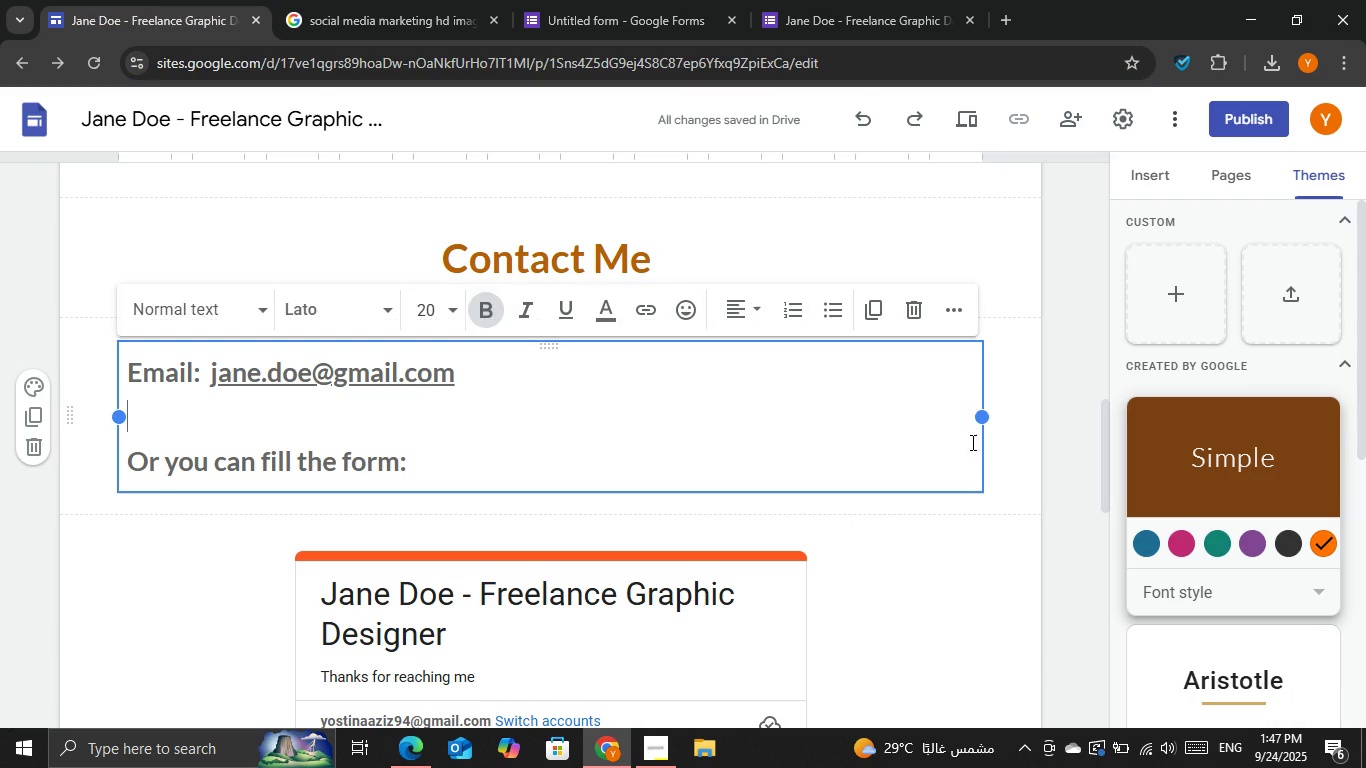 
scroll: coordinate [986, 453], scroll_direction: up, amount: 10.0
 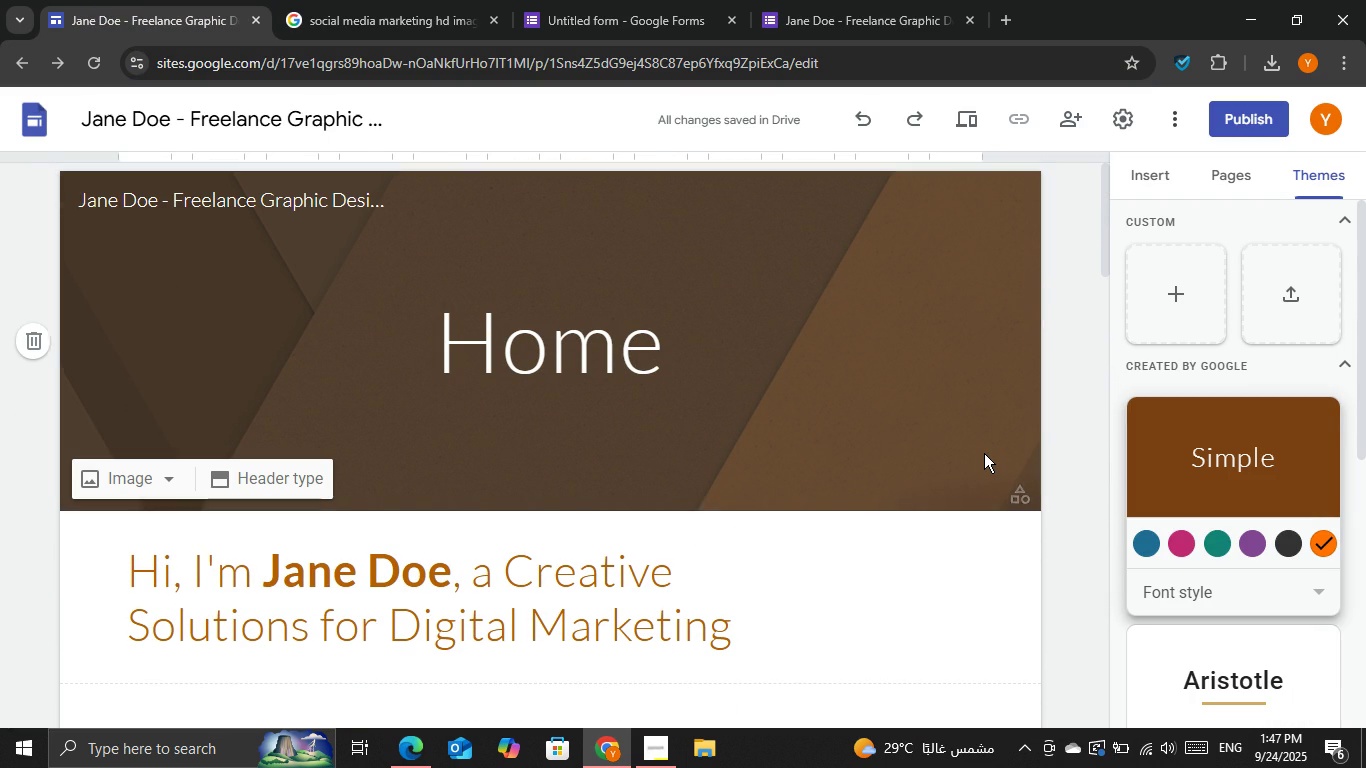 
left_click([984, 453])
 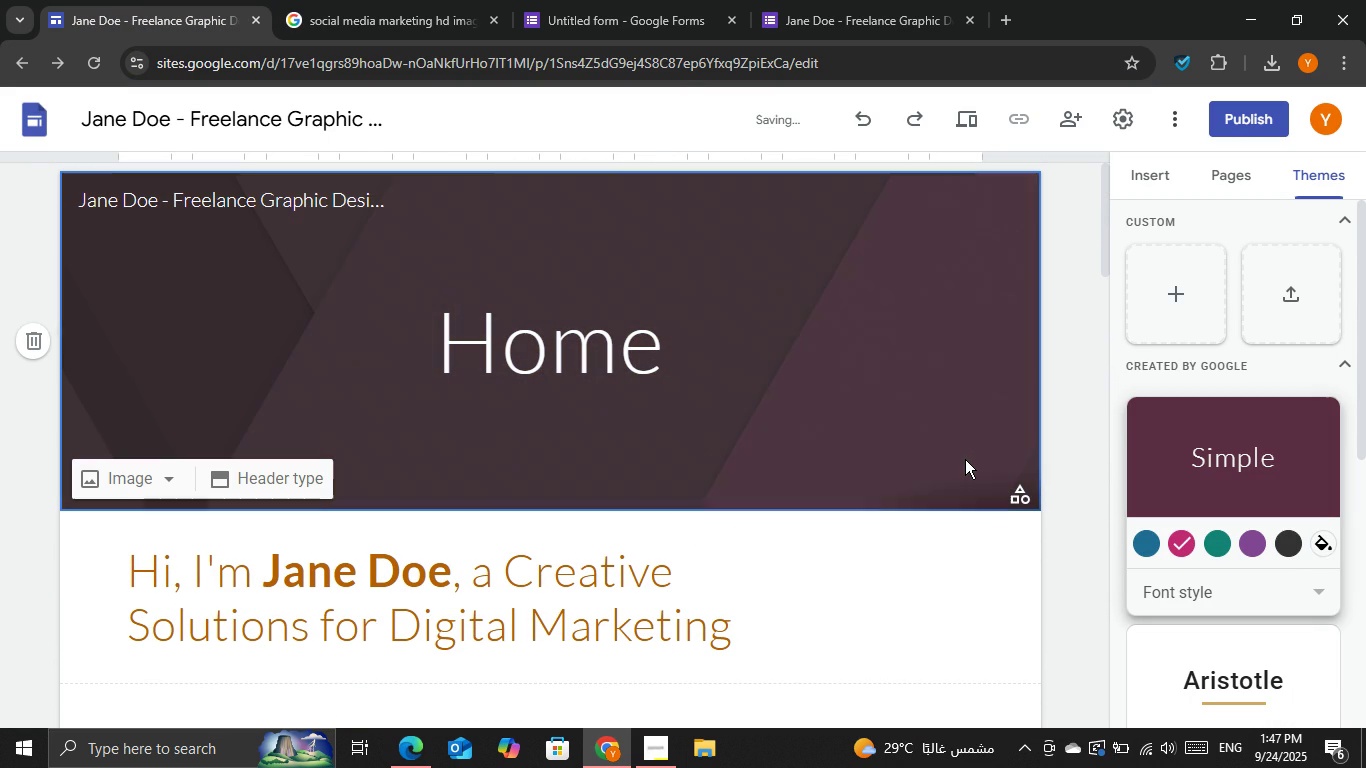 
key(Control+ControlLeft)
 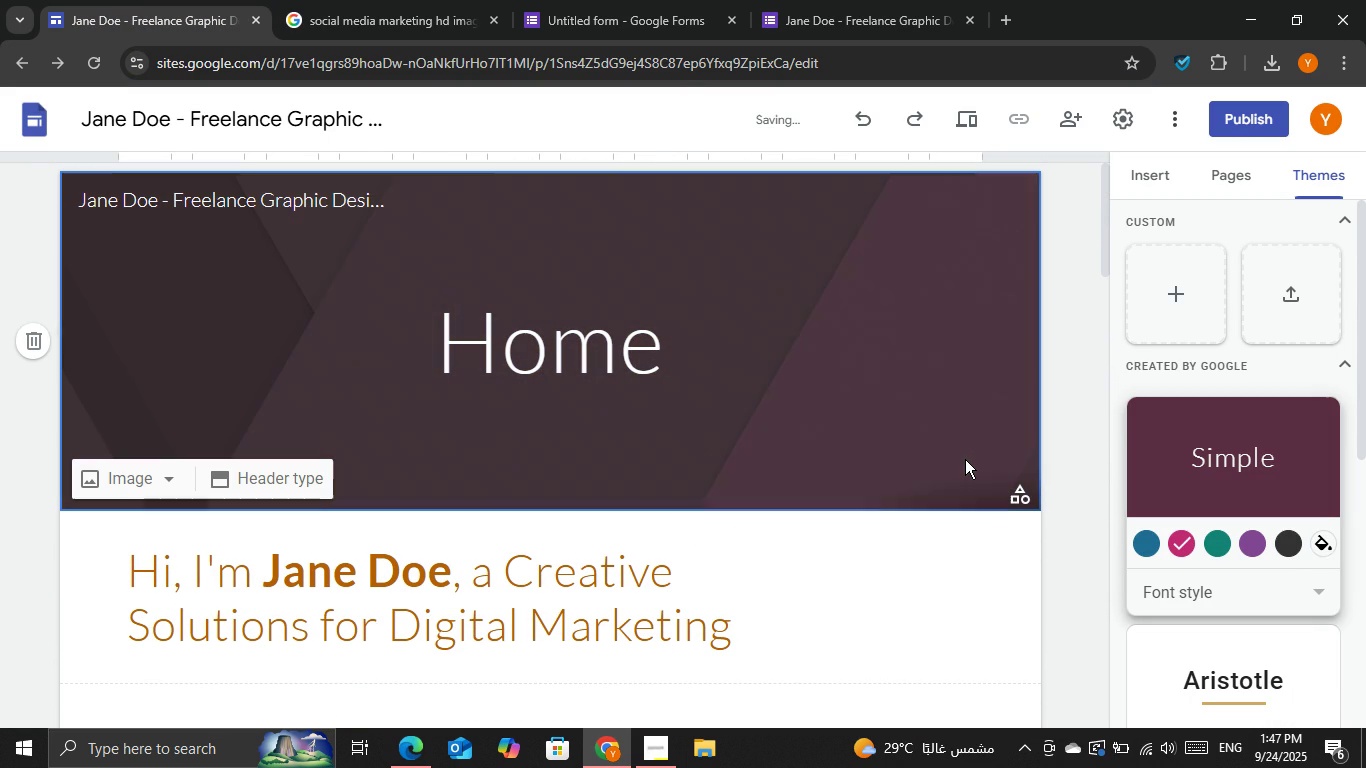 
key(Control+Z)
 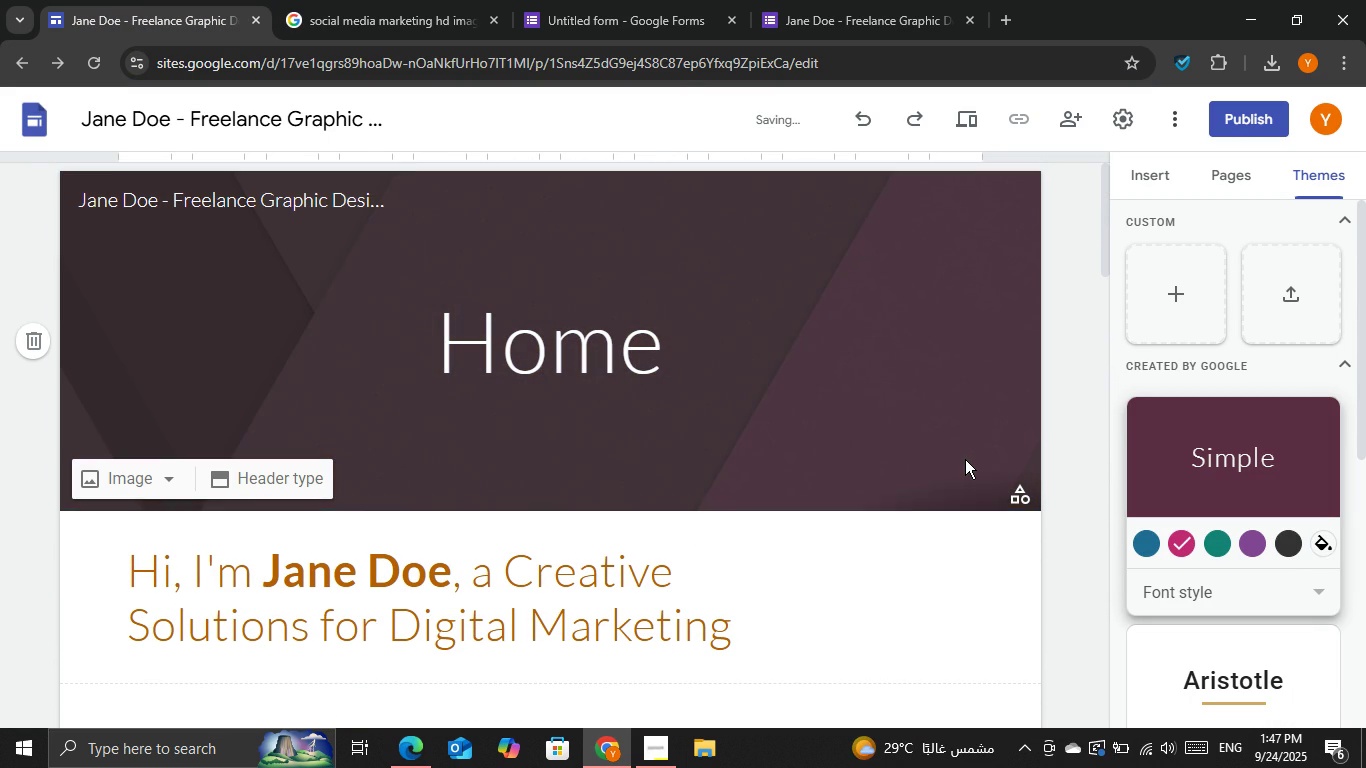 
key(Control+Z)
 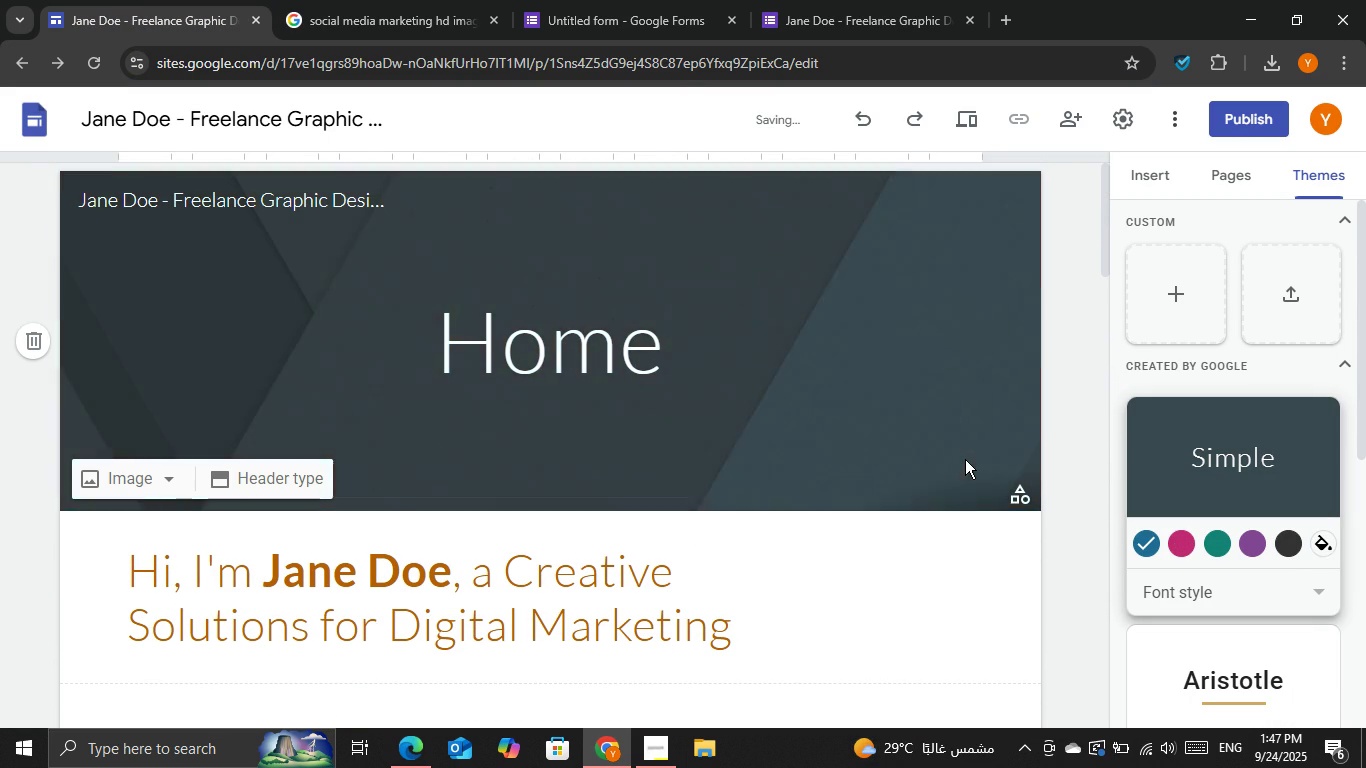 
key(Control+Z)
 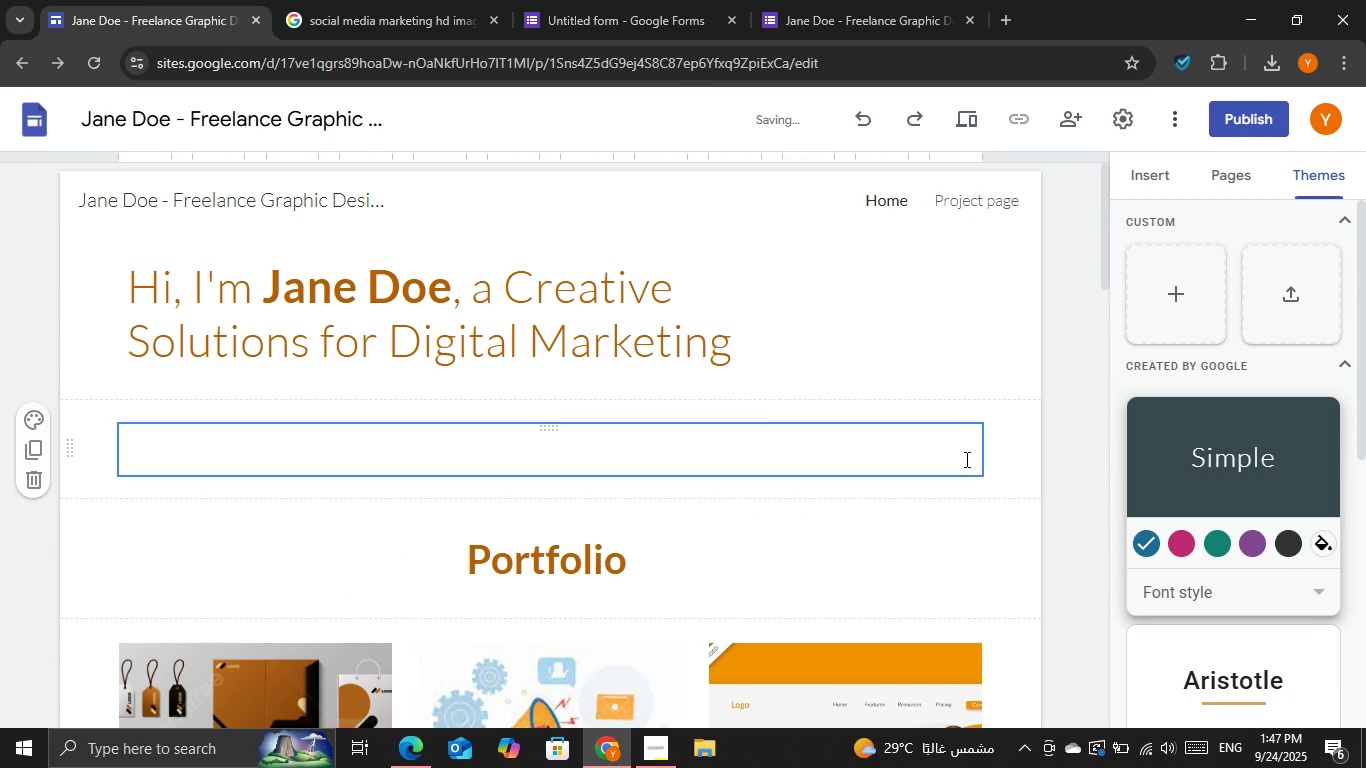 
key(Control+Z)
 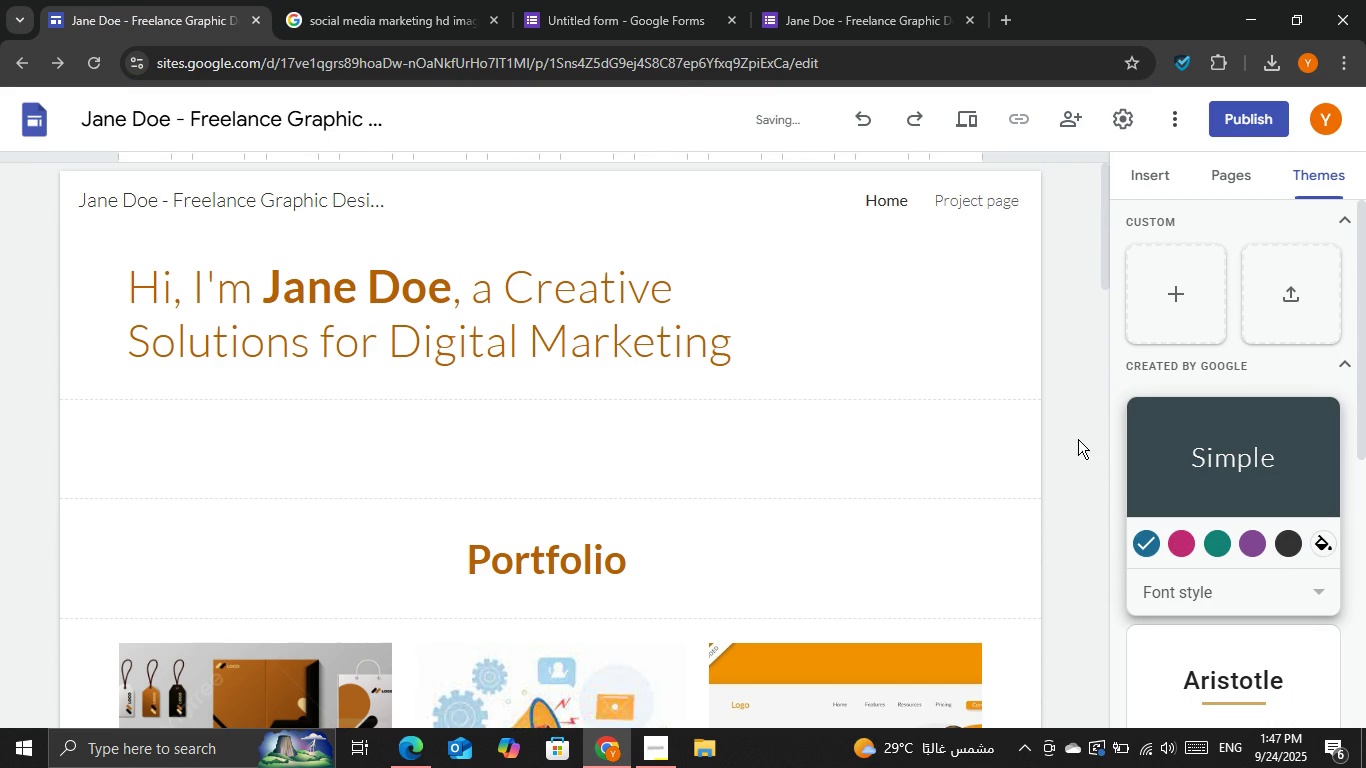 
left_click([1085, 438])